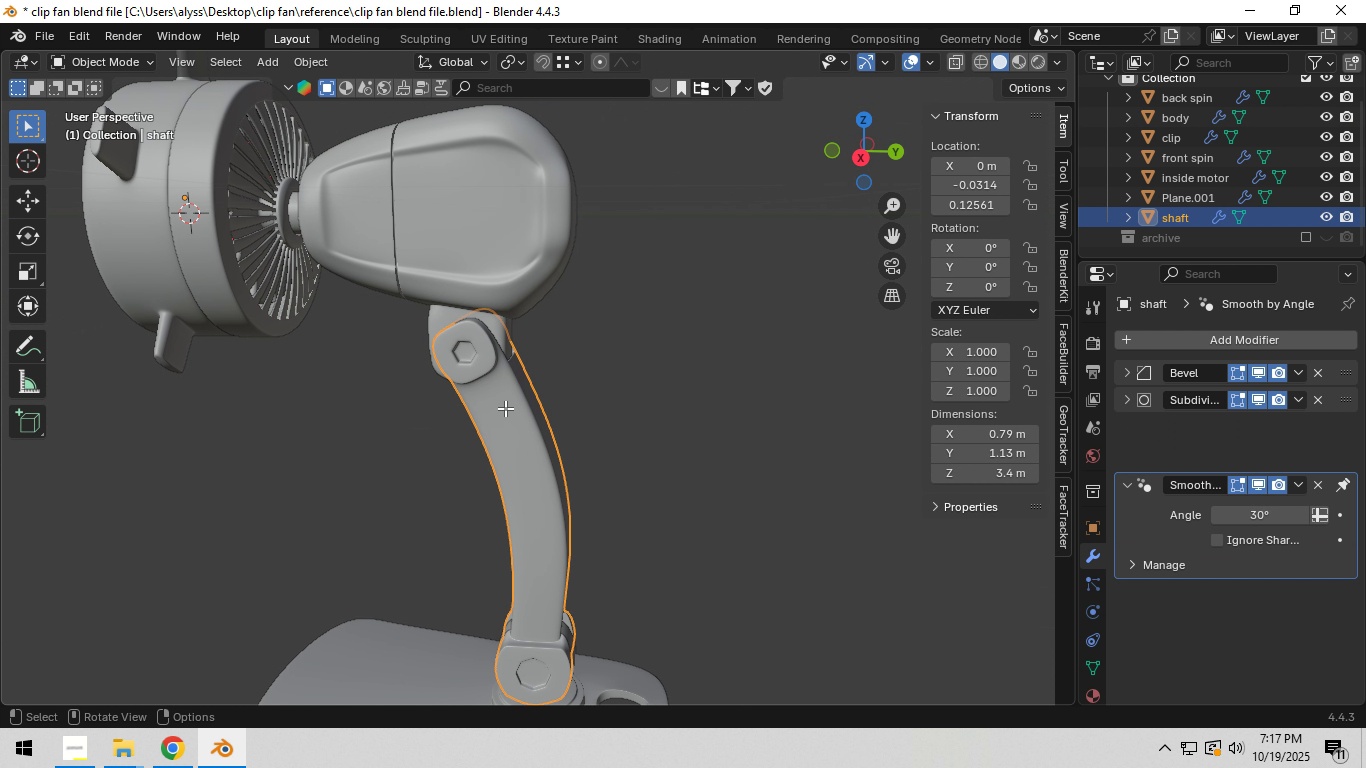 
key(Tab)
 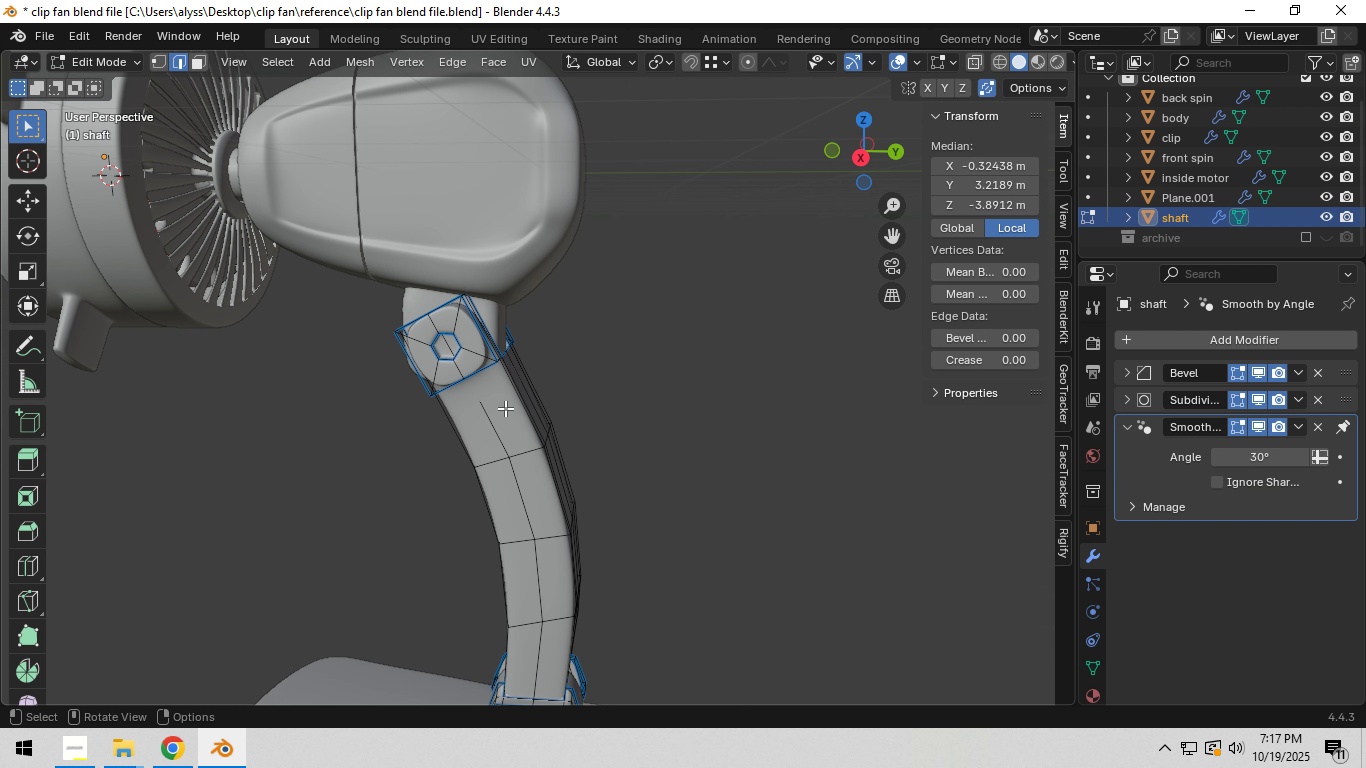 
scroll: coordinate [505, 408], scroll_direction: up, amount: 5.0
 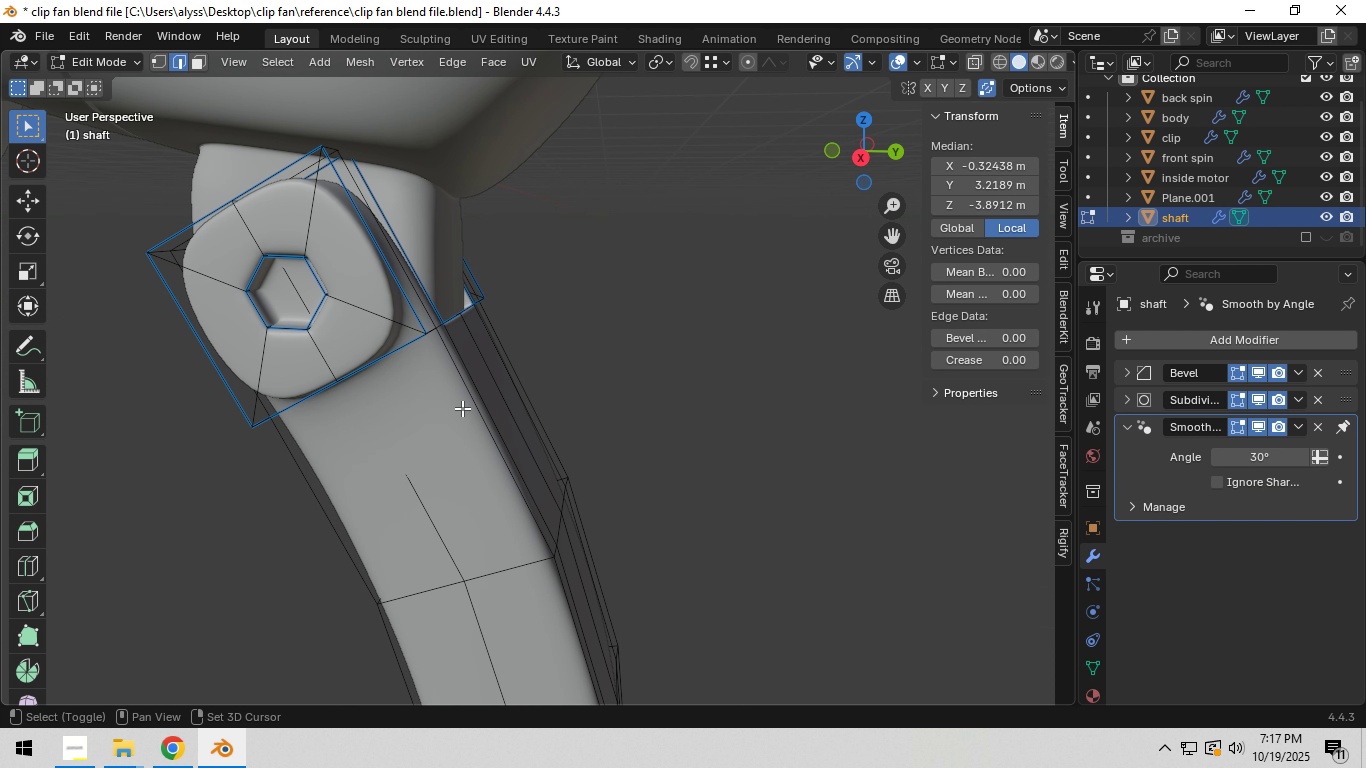 
hold_key(key=ShiftLeft, duration=0.36)
 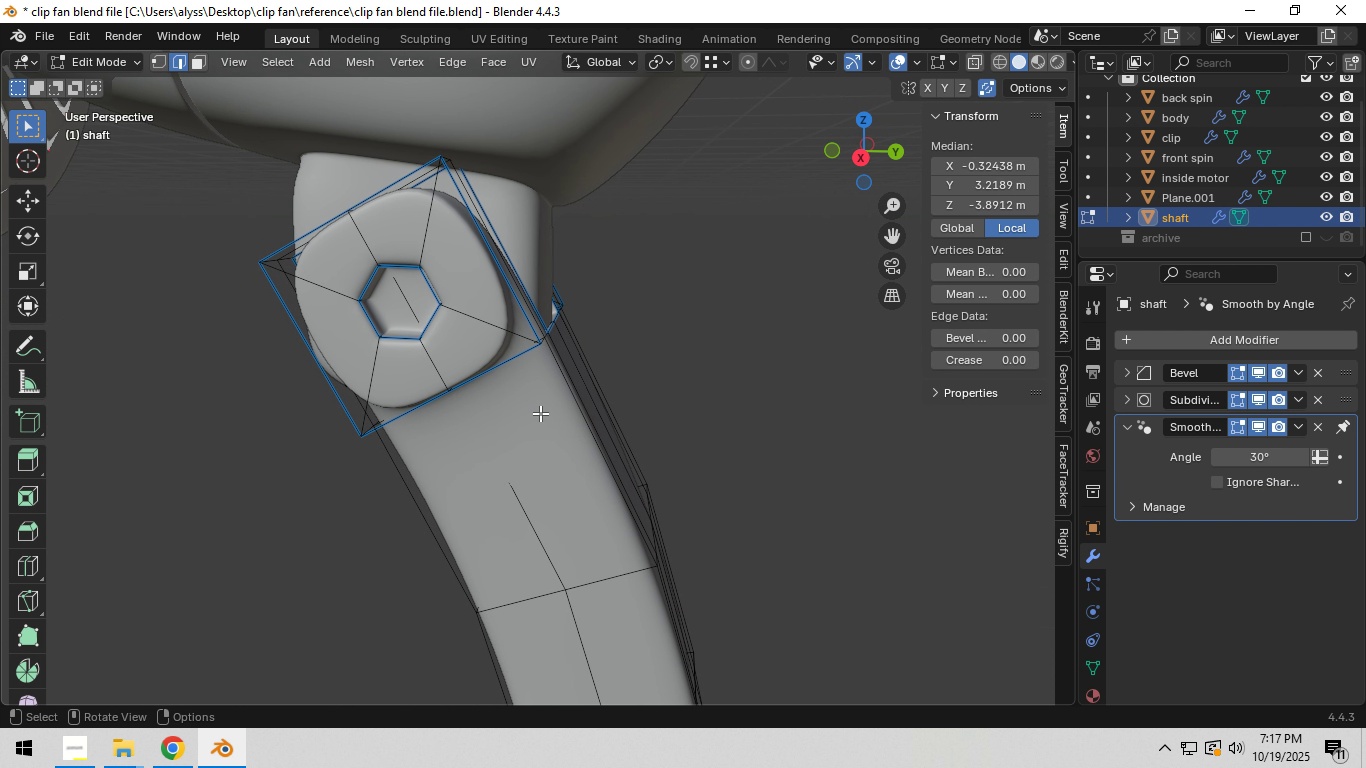 
scroll: coordinate [540, 427], scroll_direction: down, amount: 9.0
 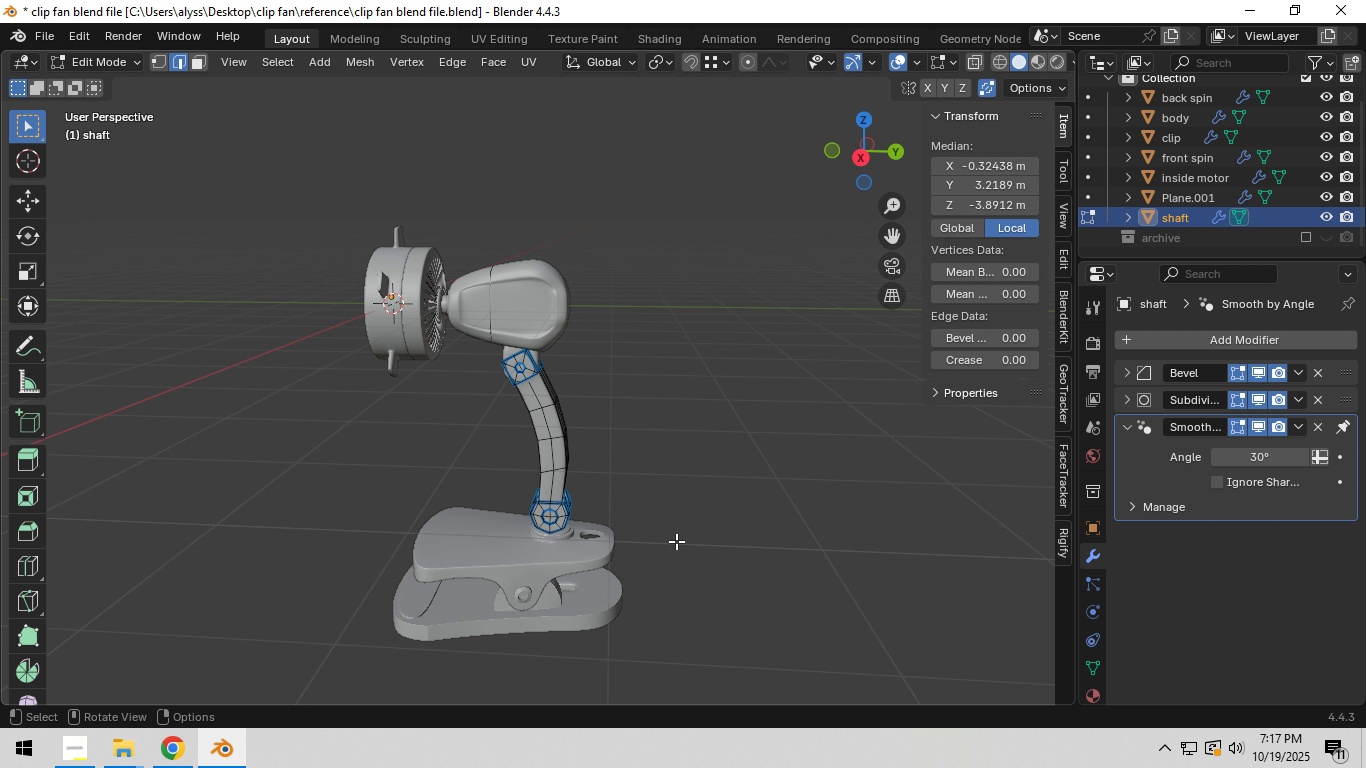 
hold_key(key=ShiftLeft, duration=0.38)
 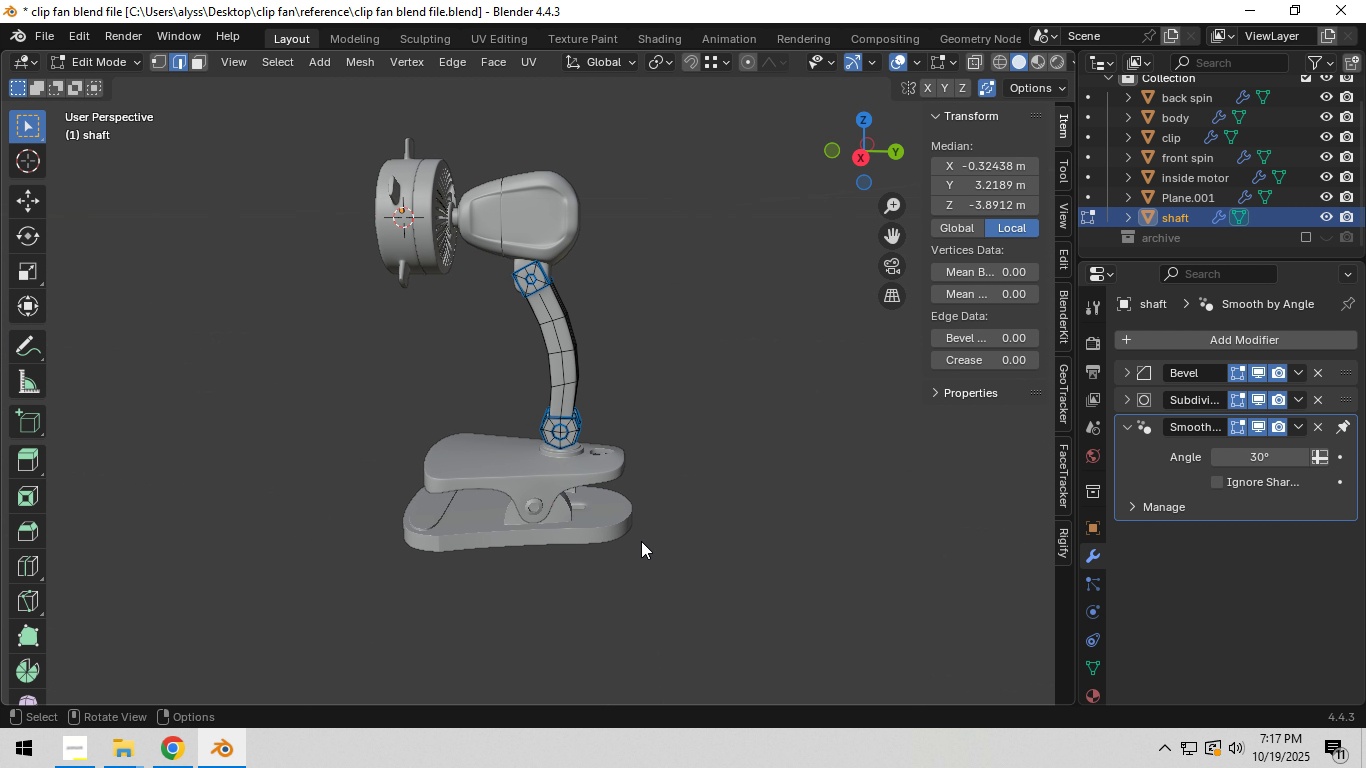 
key(Tab)
 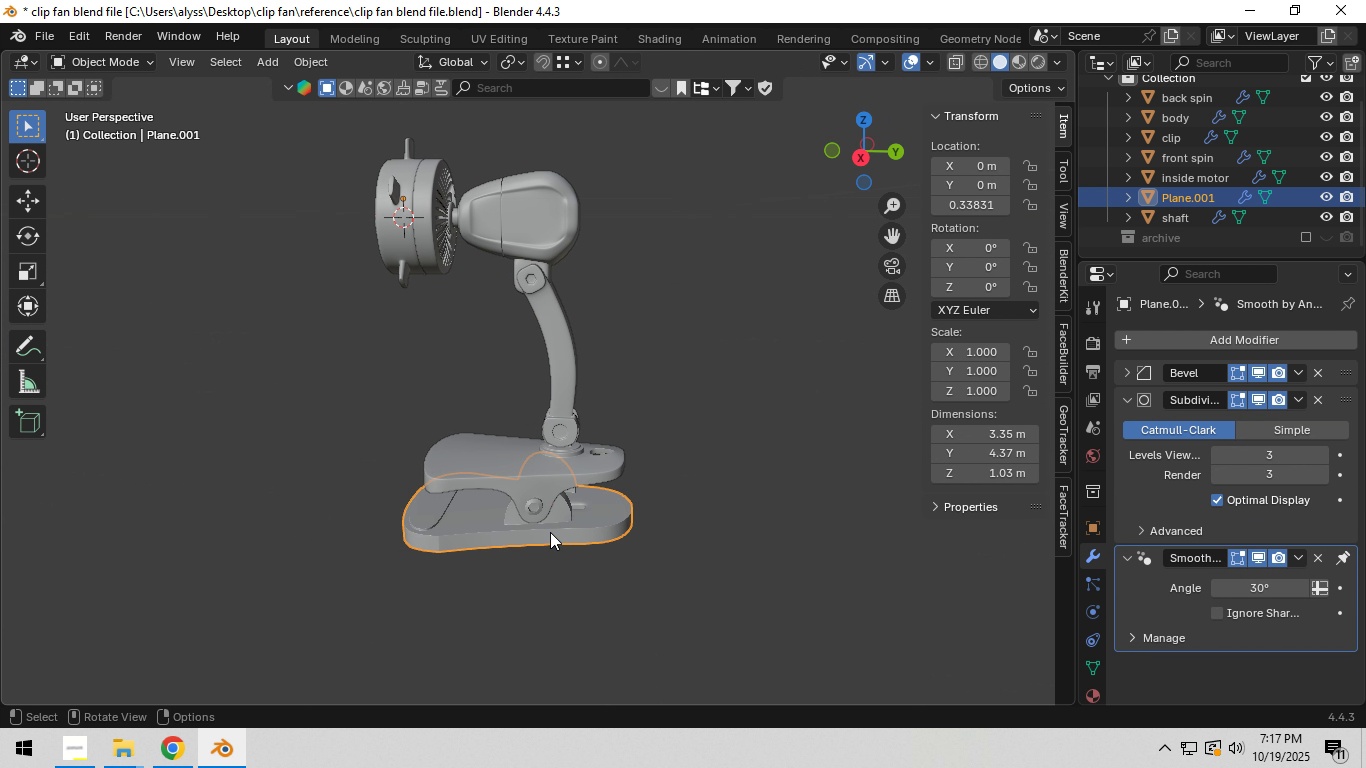 
hold_key(key=ShiftLeft, duration=0.4)
left_click([539, 485])
 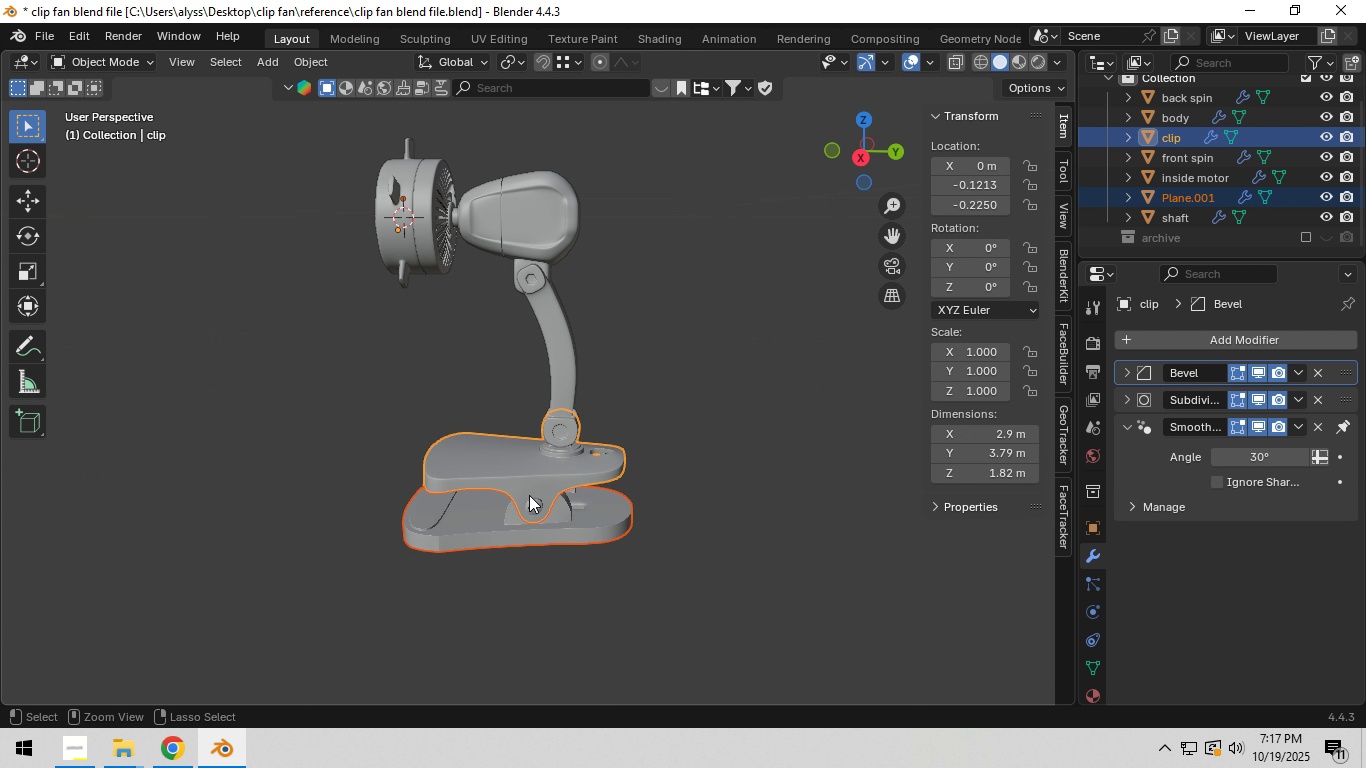 
key(Control+ControlLeft)
 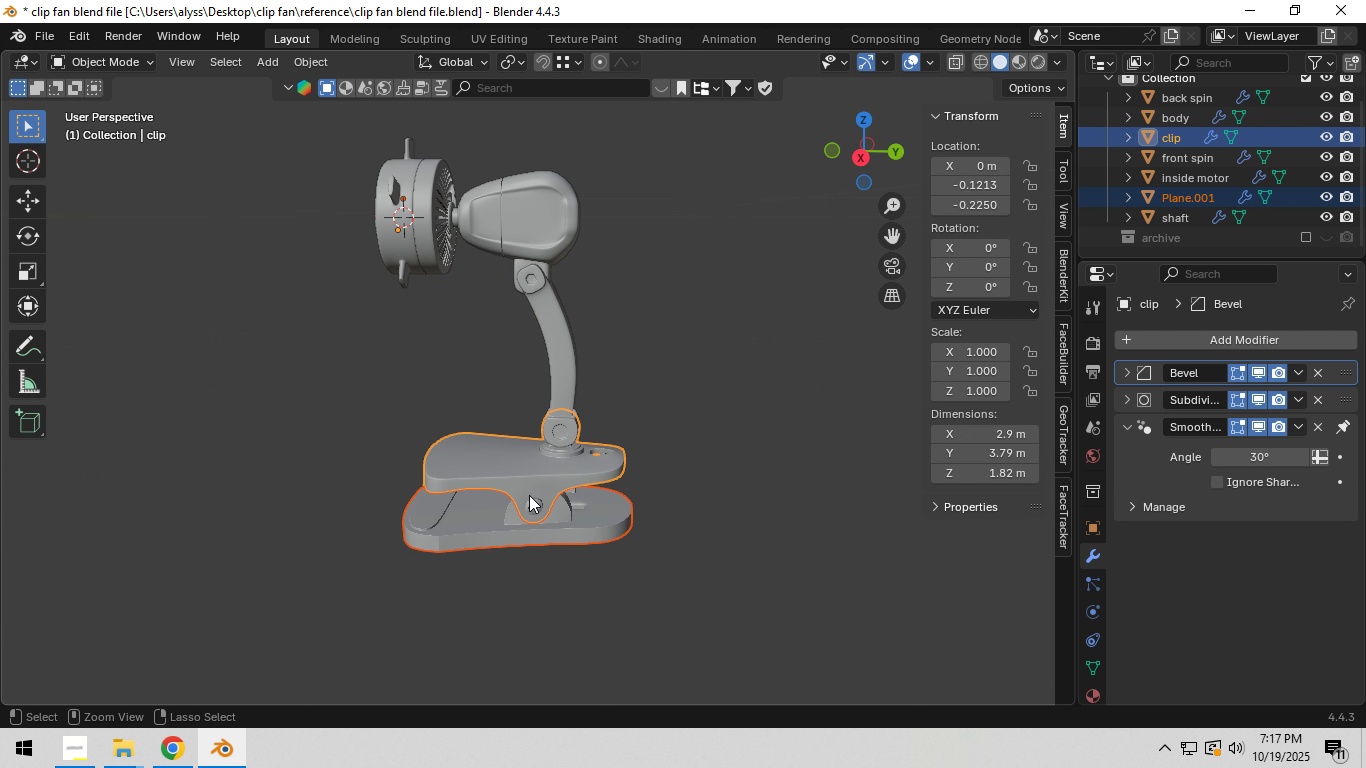 
key(Control+P)
 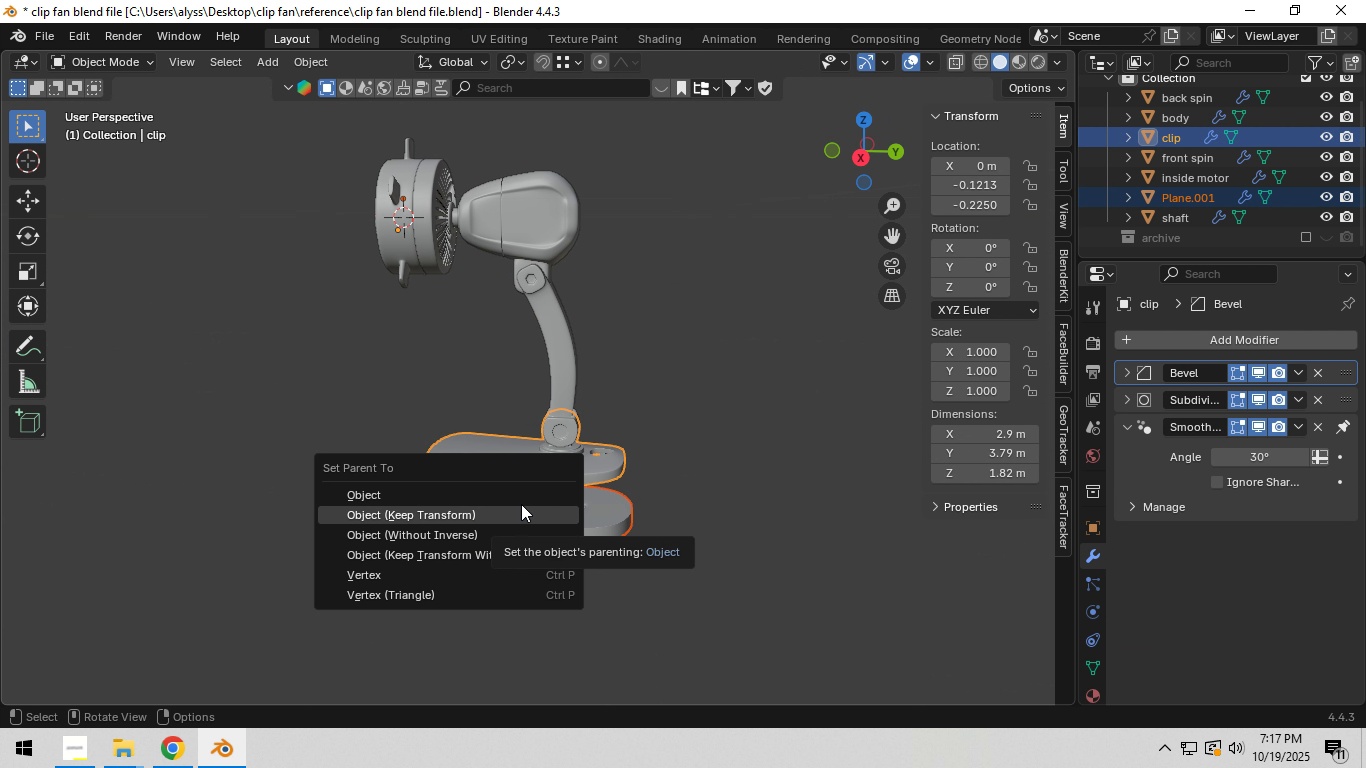 
left_click([664, 340])
 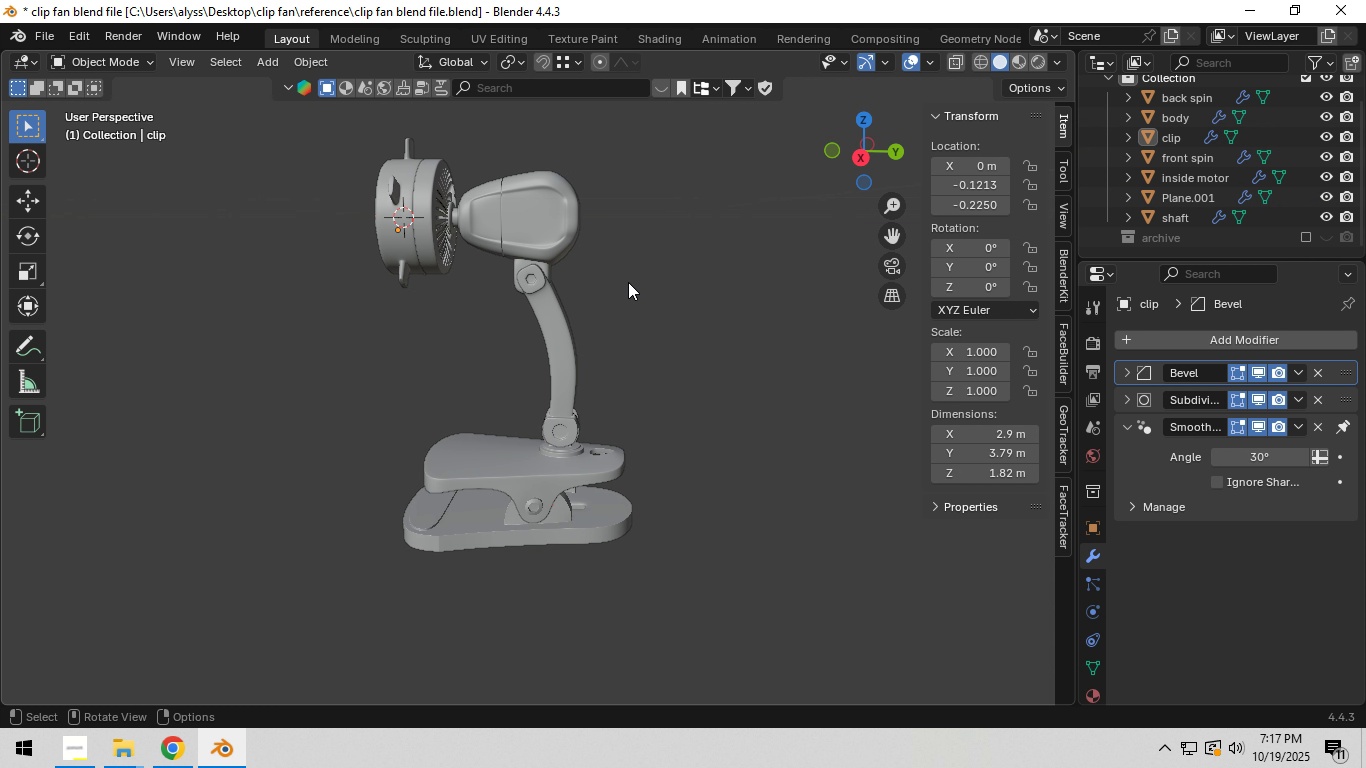 
key(Control+S)
 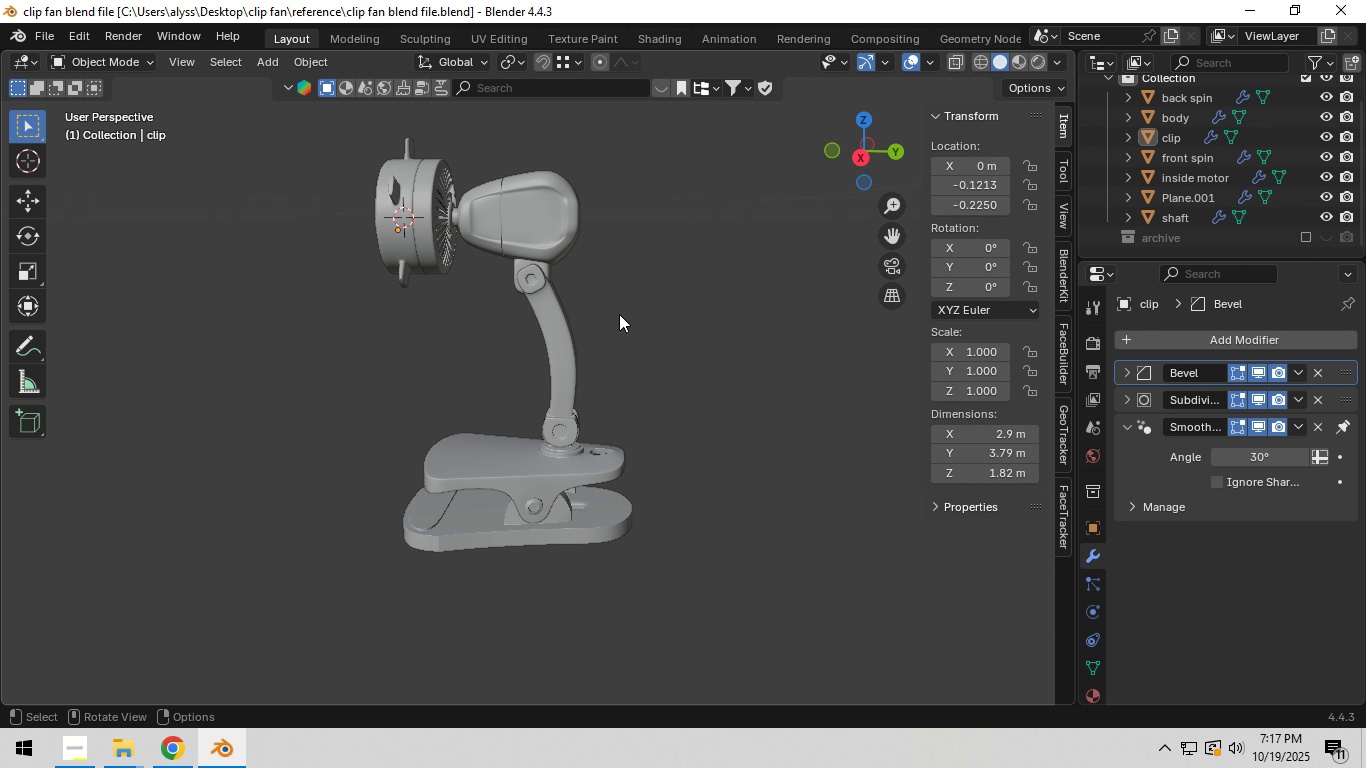 
wait(7.42)
 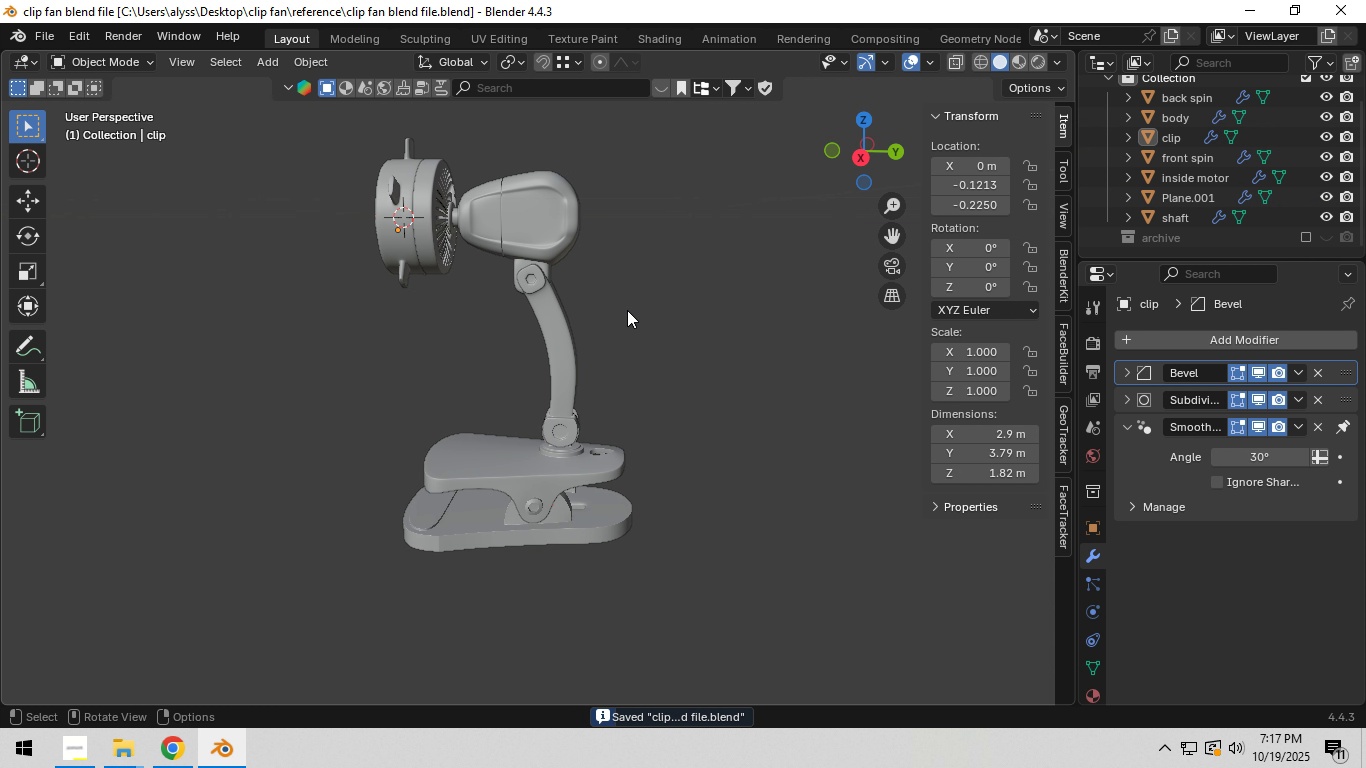 
hold_key(key=ShiftLeft, duration=0.5)
 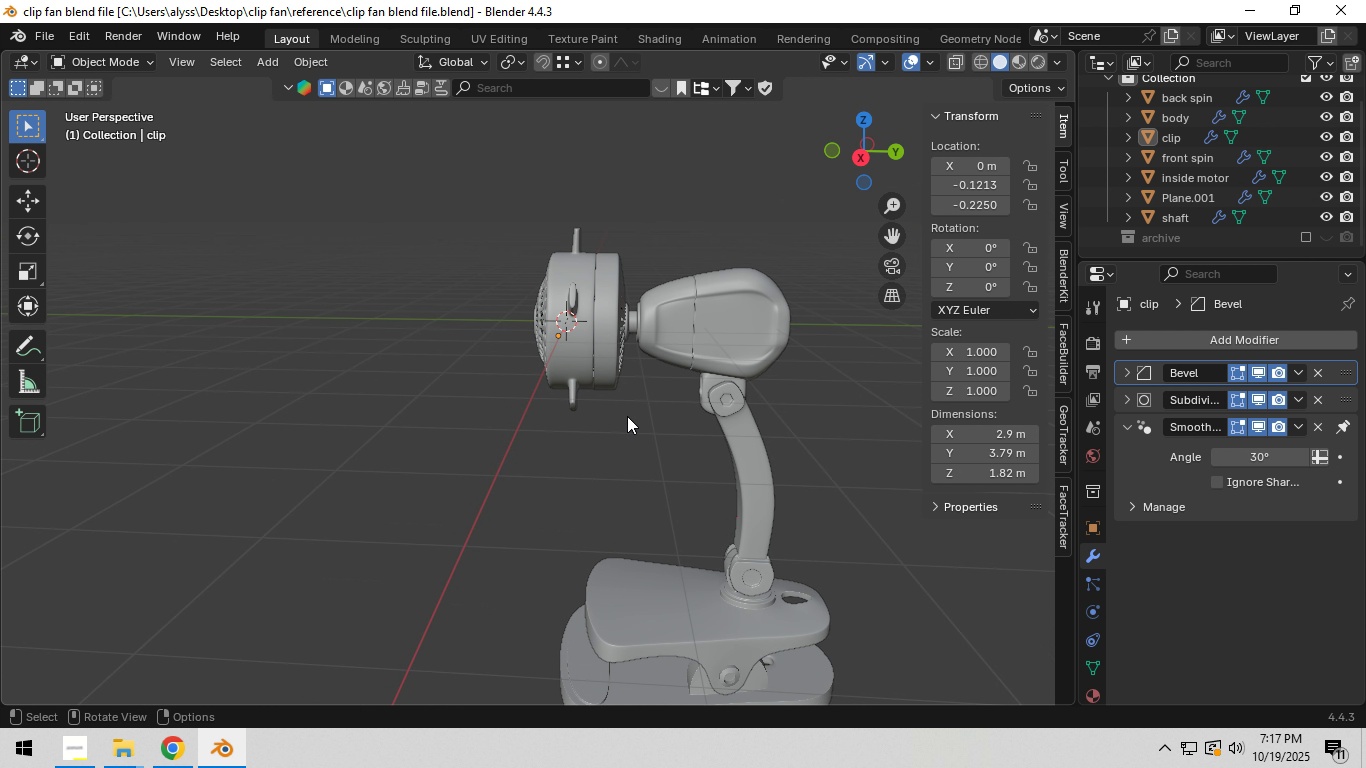 
scroll: coordinate [626, 418], scroll_direction: up, amount: 4.0
 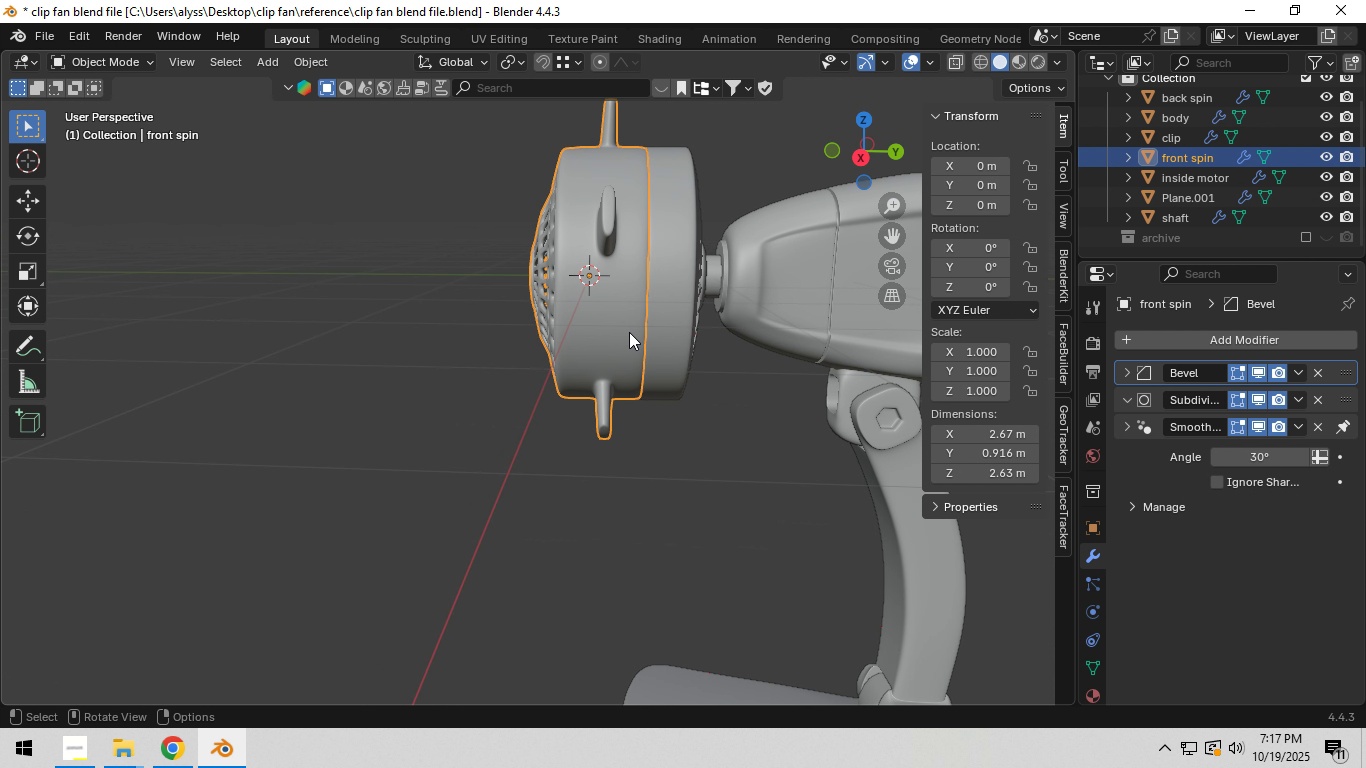 
left_click([629, 332])
 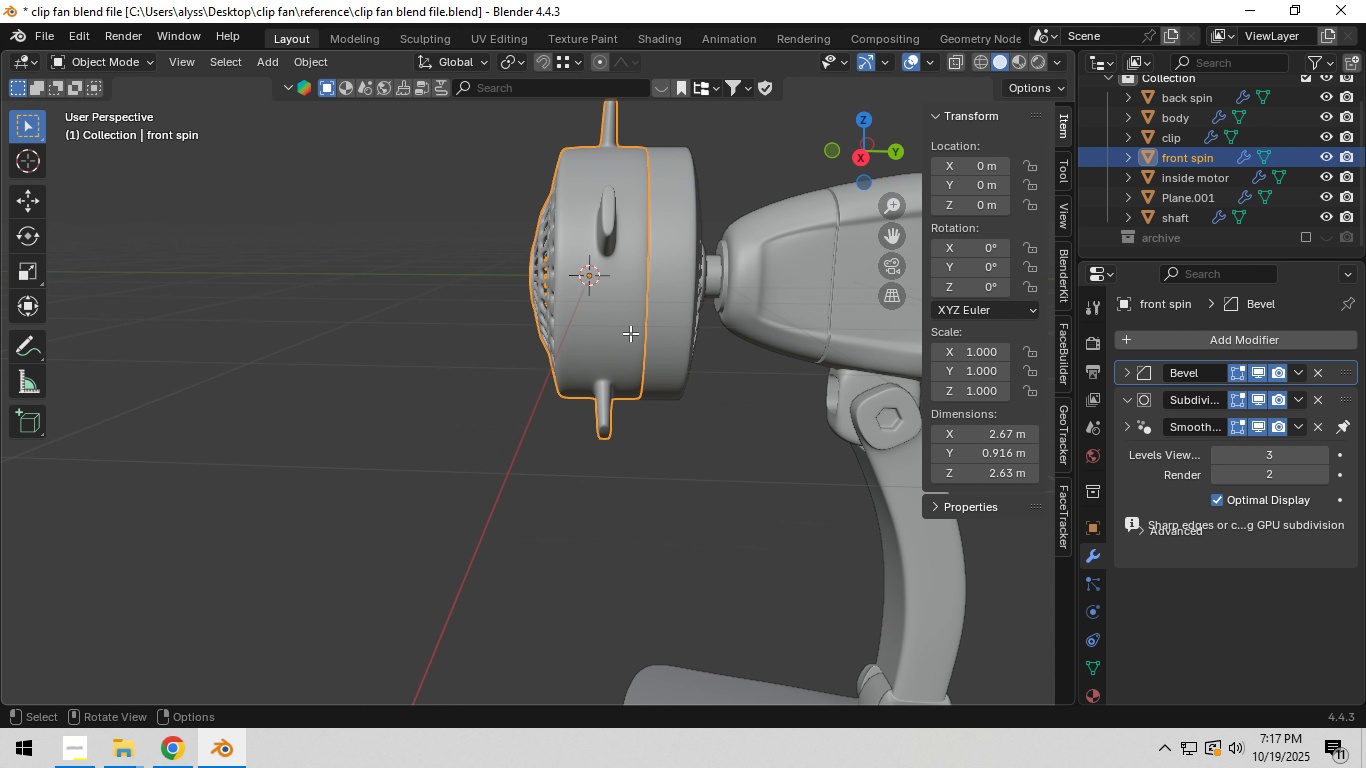 
key(Tab)
 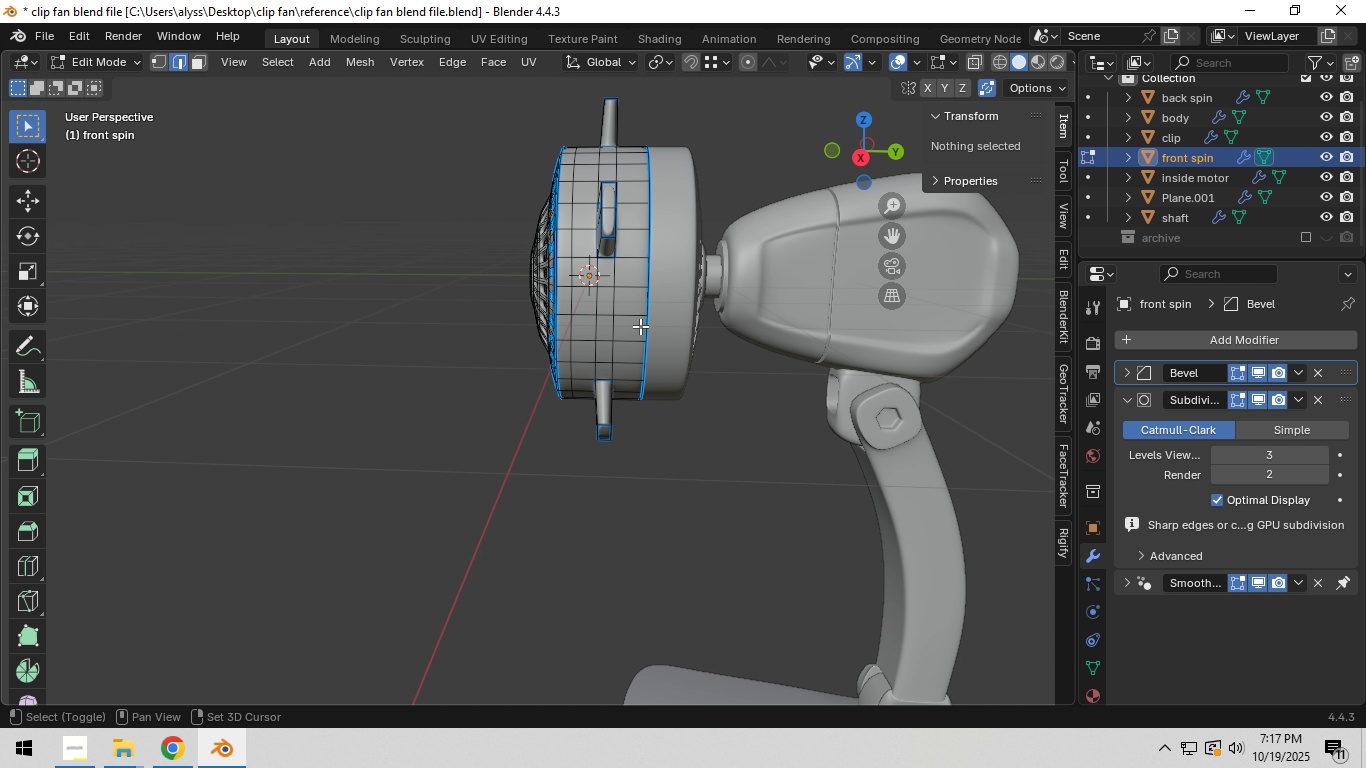 
hold_key(key=ShiftLeft, duration=0.66)
 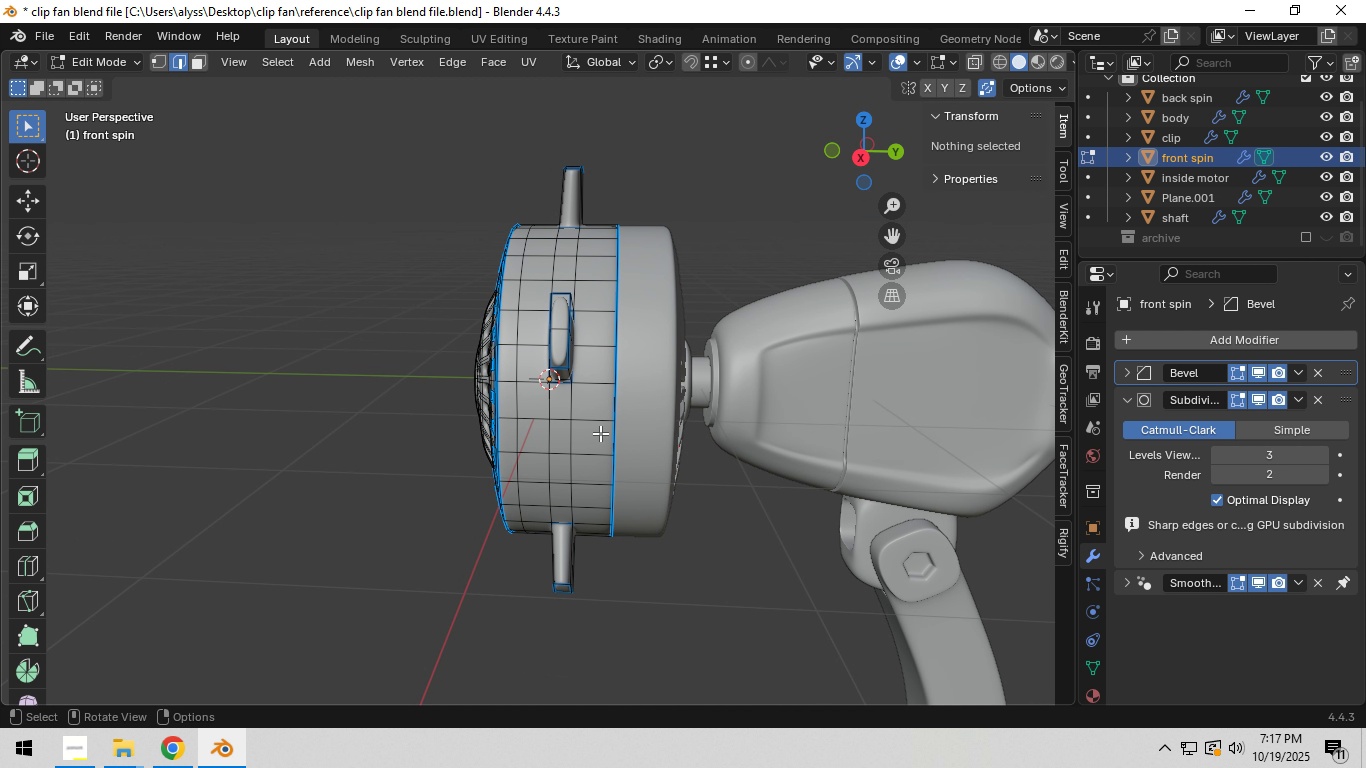 
scroll: coordinate [600, 433], scroll_direction: up, amount: 3.0
 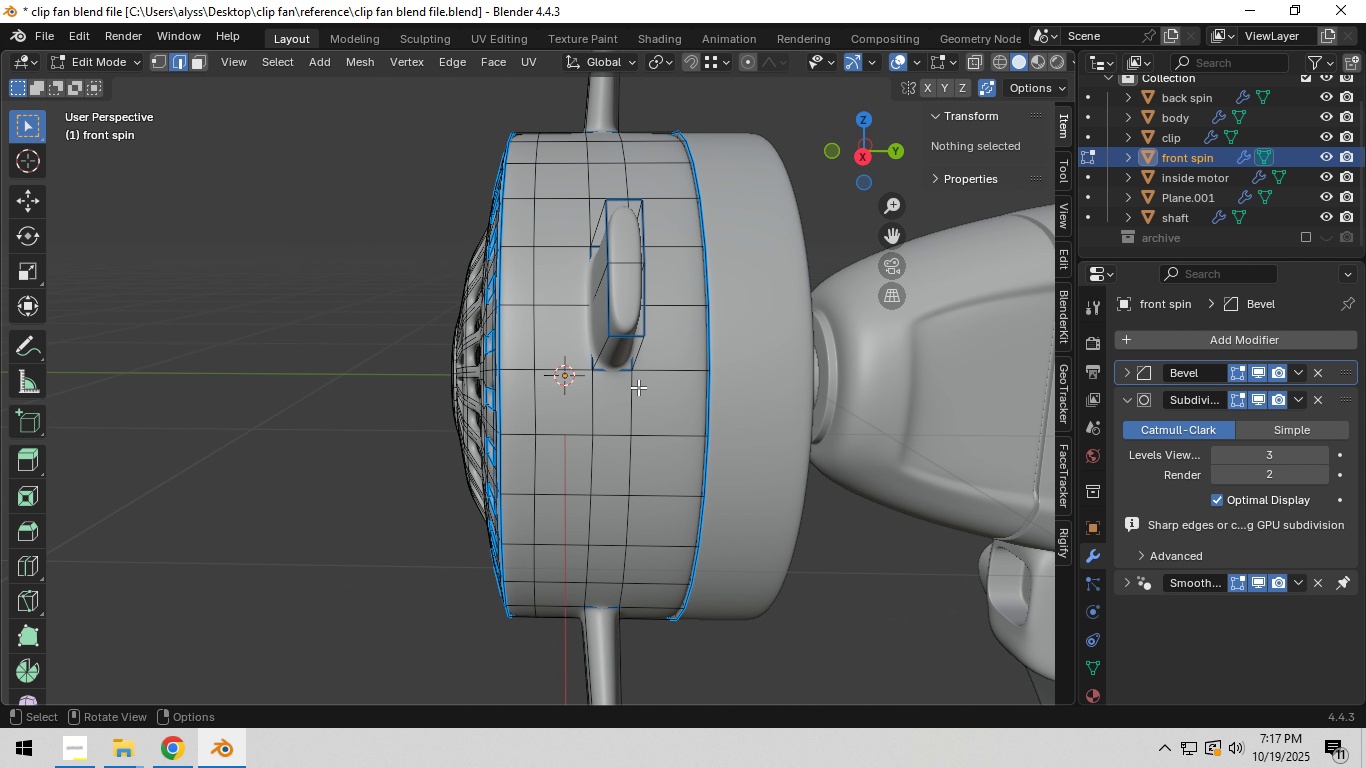 
key(3)
 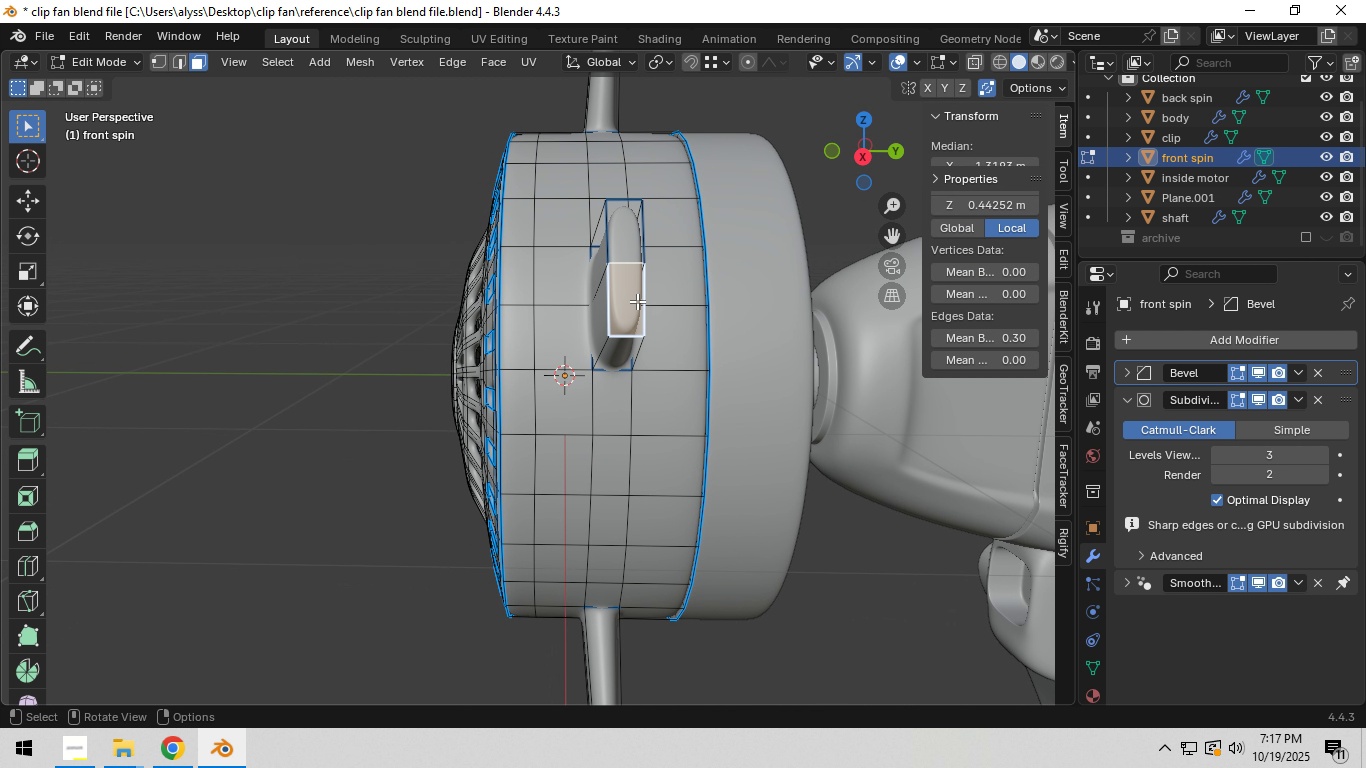 
left_click([637, 301])
 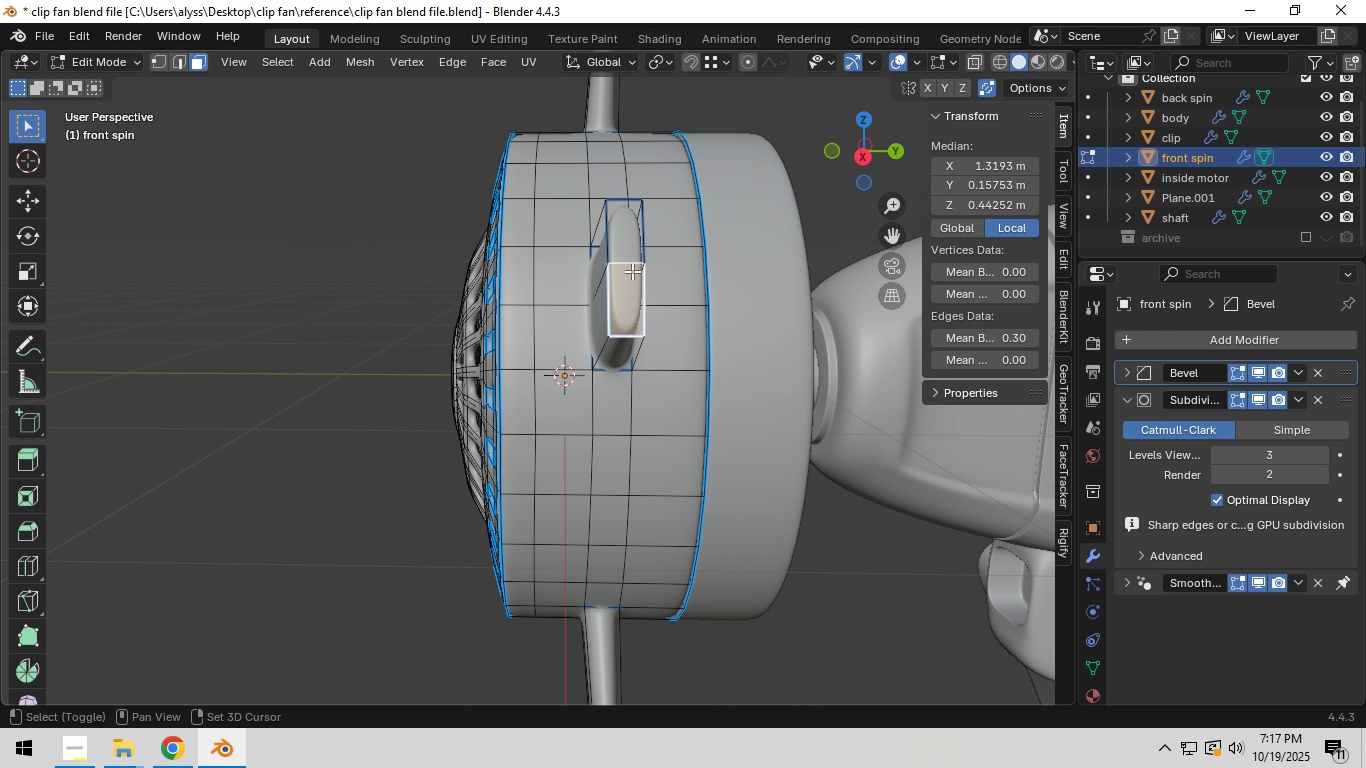 
hold_key(key=ShiftLeft, duration=0.37)
left_click([628, 242])
 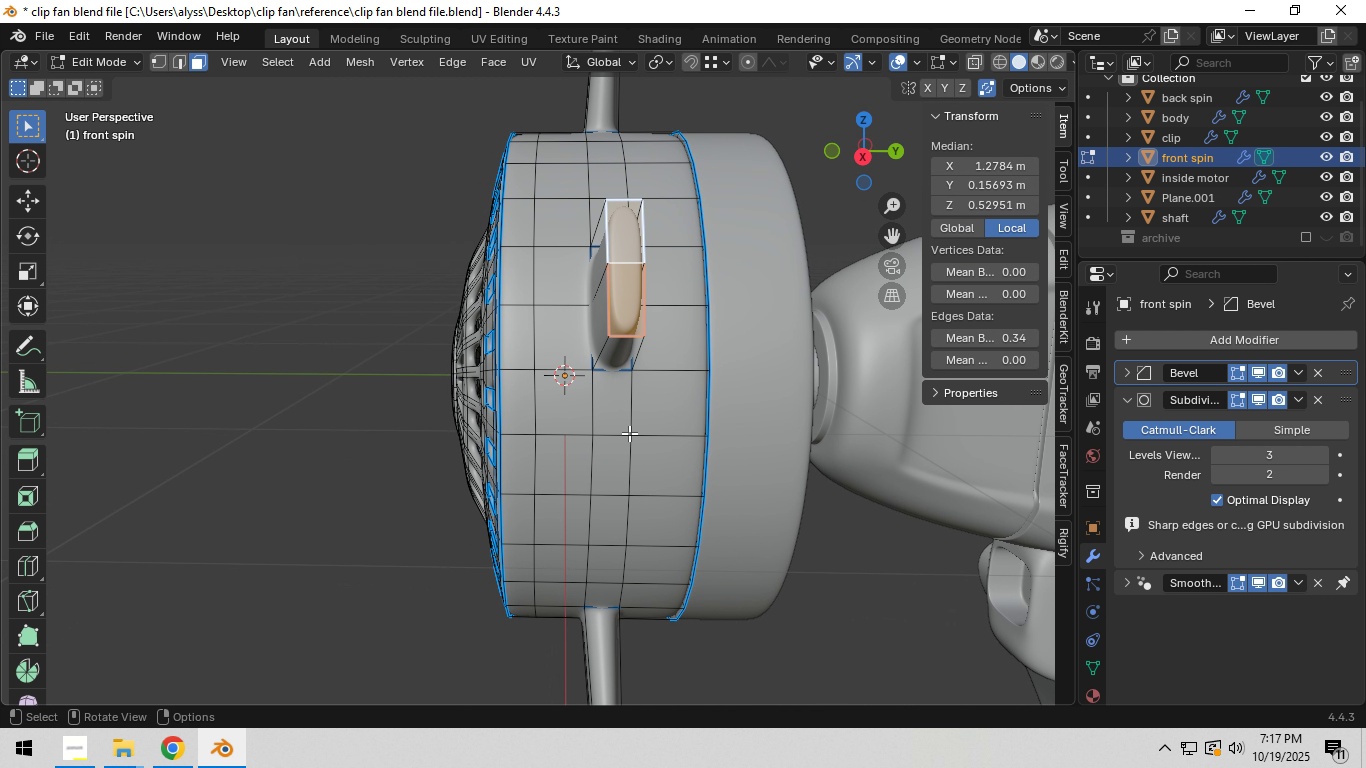 
scroll: coordinate [632, 450], scroll_direction: down, amount: 2.0
 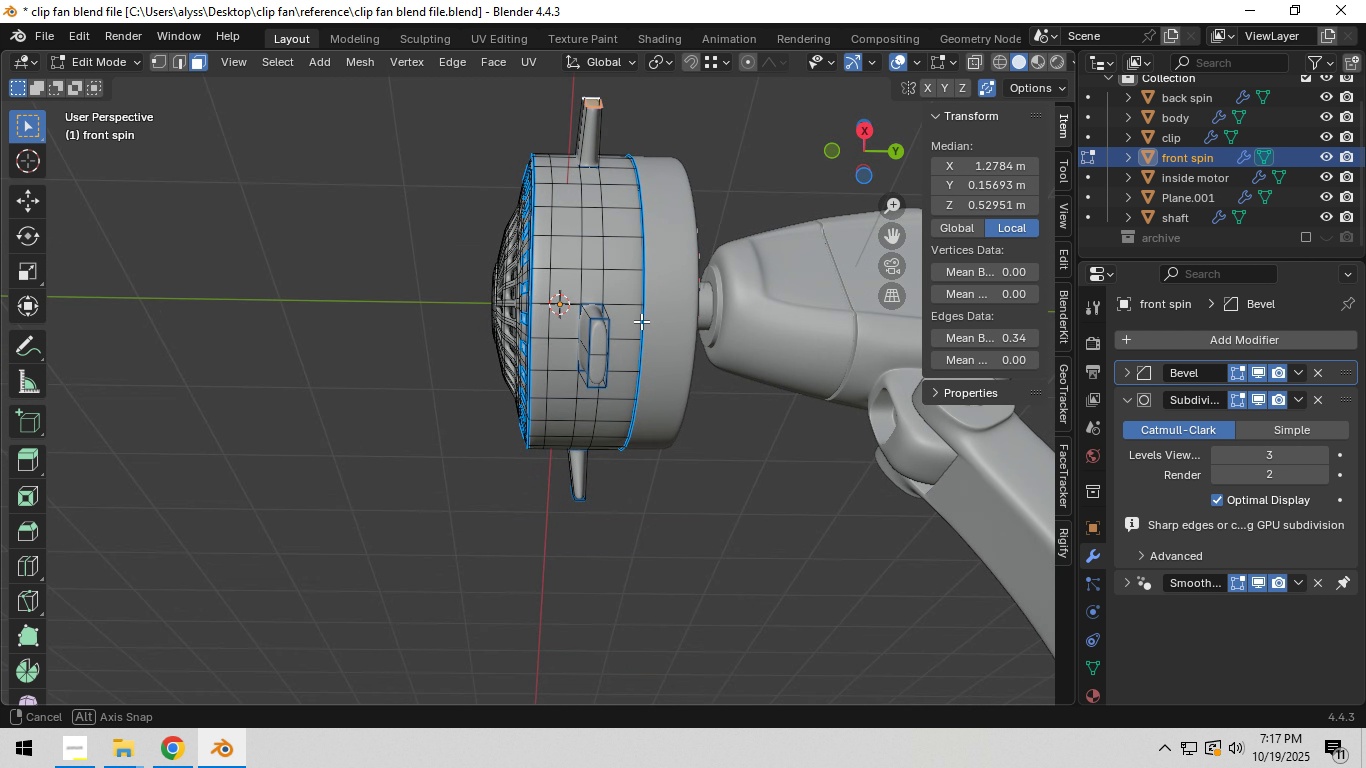 
hold_key(key=ShiftLeft, duration=0.9)
left_click([592, 324])
 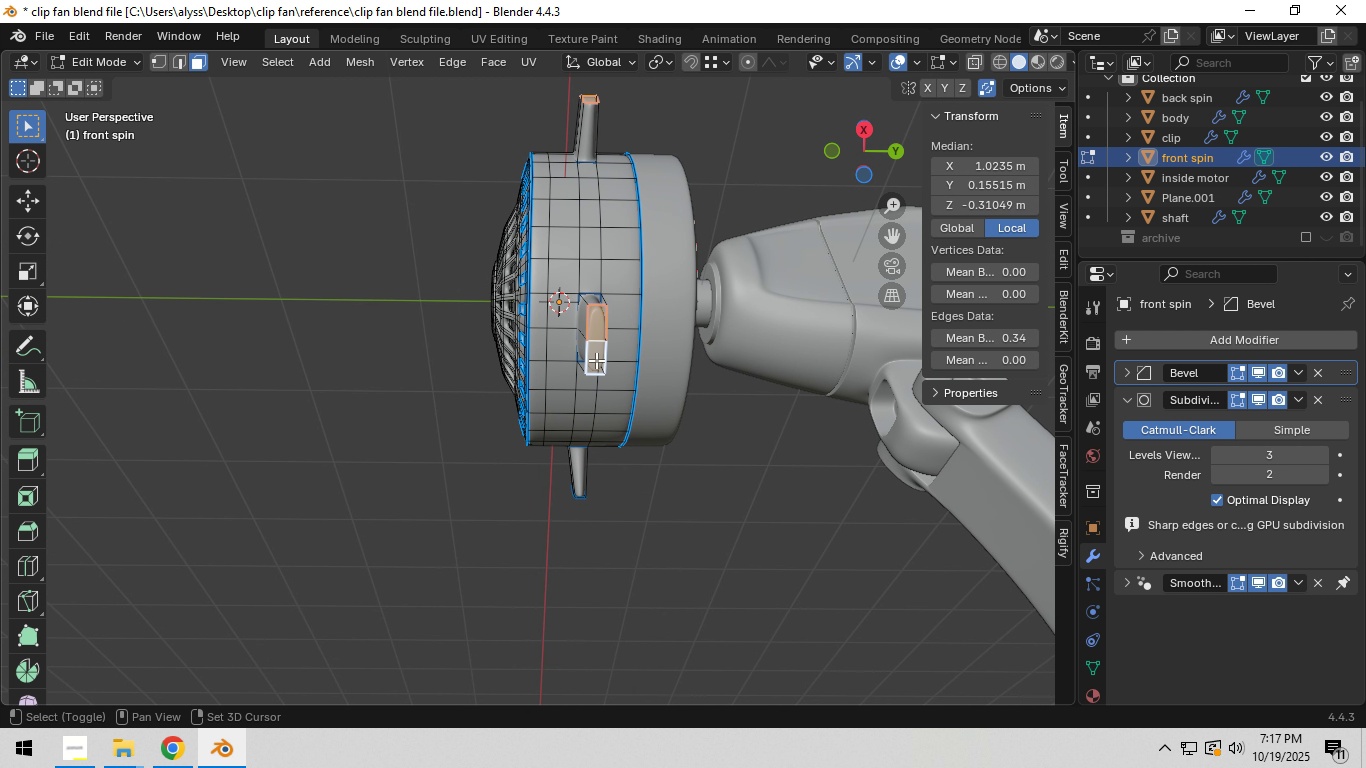 
double_click([594, 357])
 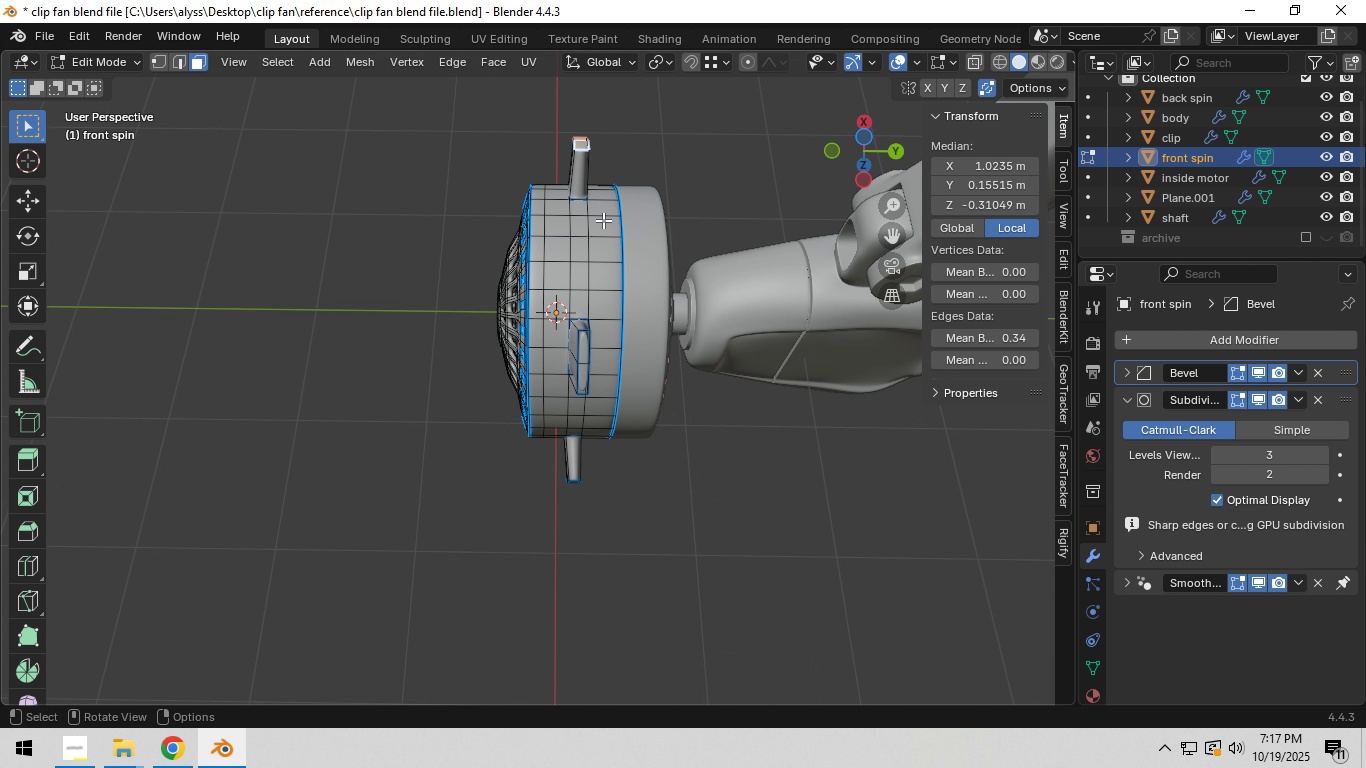 
hold_key(key=ShiftLeft, duration=1.53)
left_click([581, 351])
 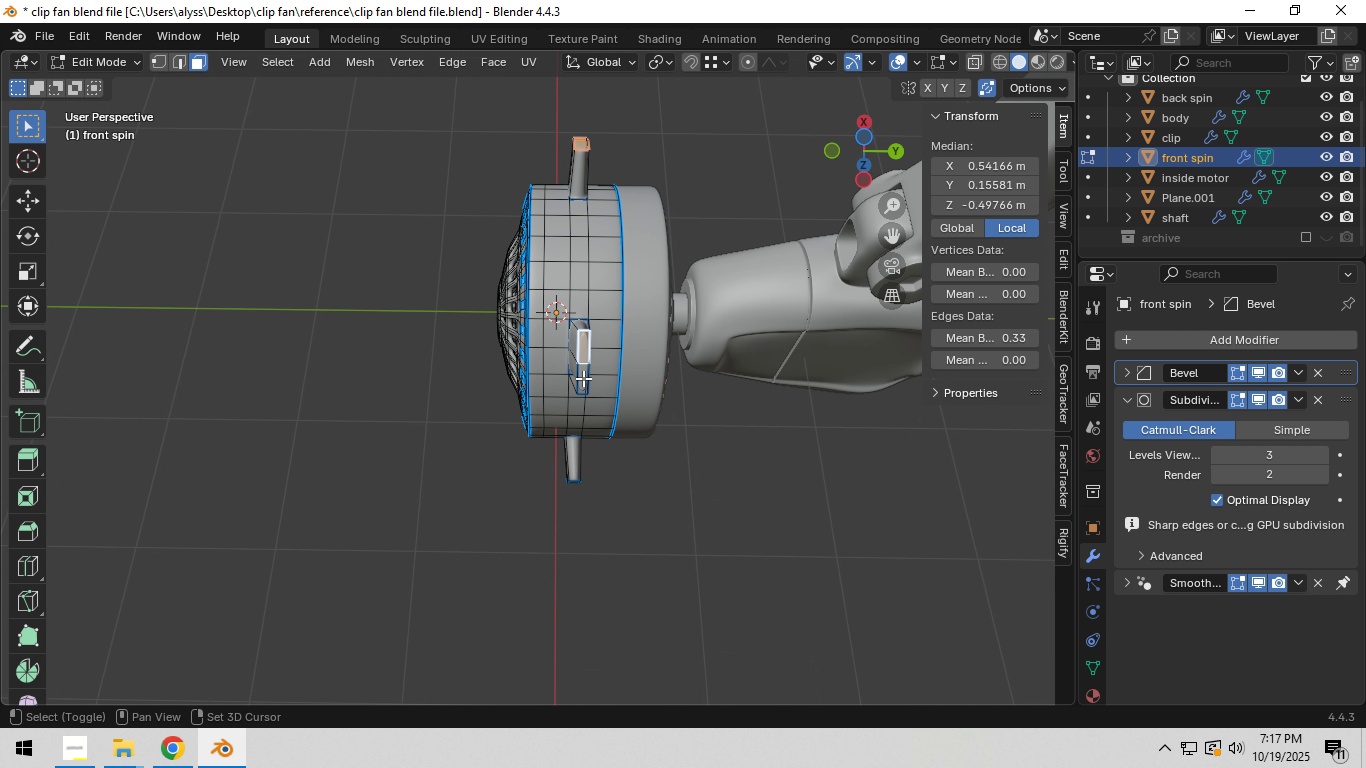 
key(Shift+ShiftLeft)
 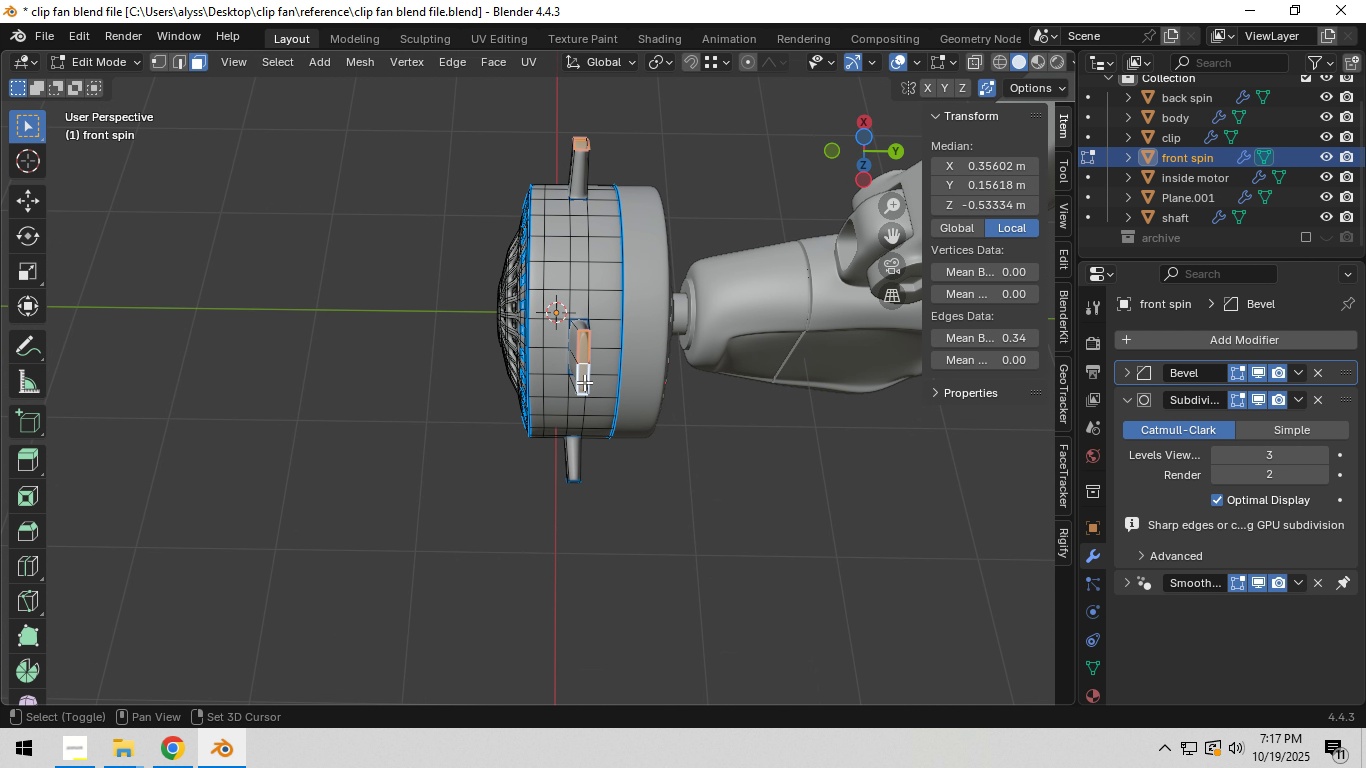 
key(Shift+ShiftLeft)
 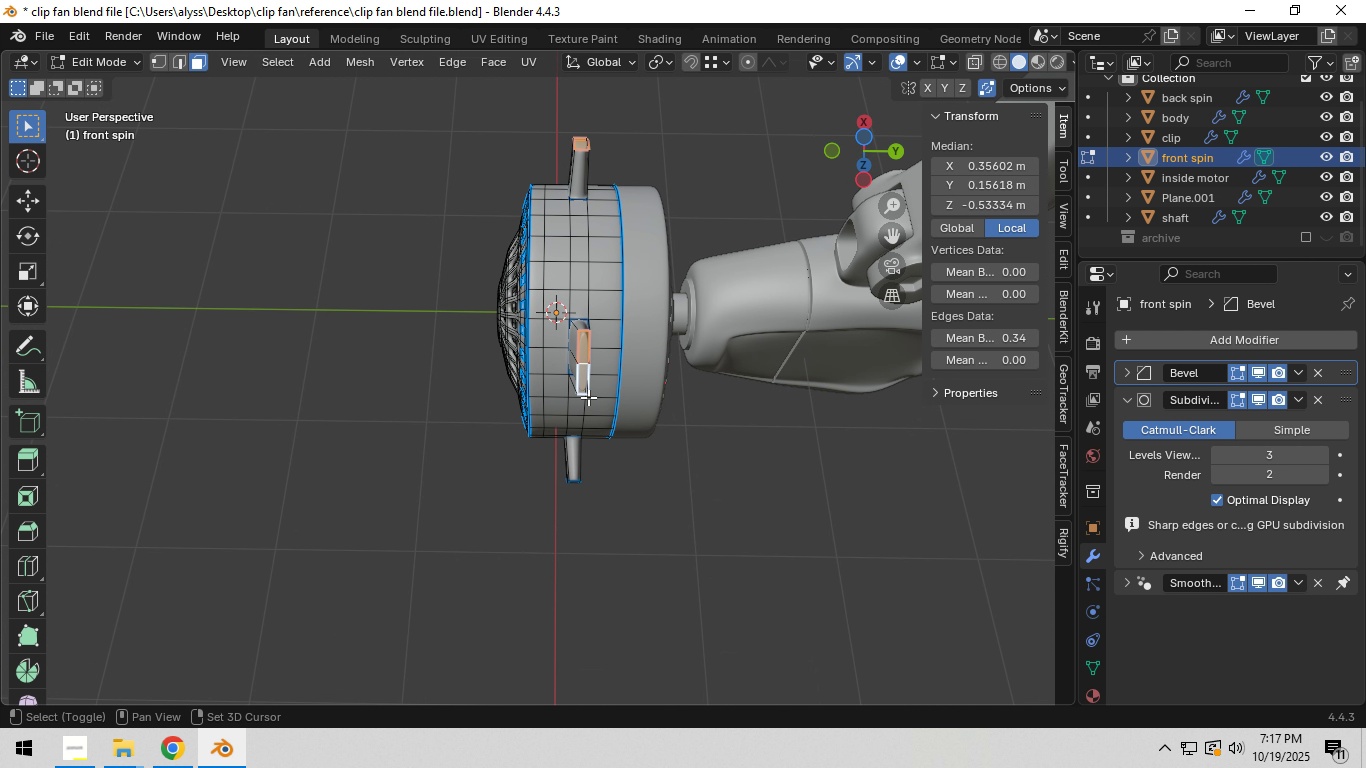 
key(Shift+ShiftLeft)
 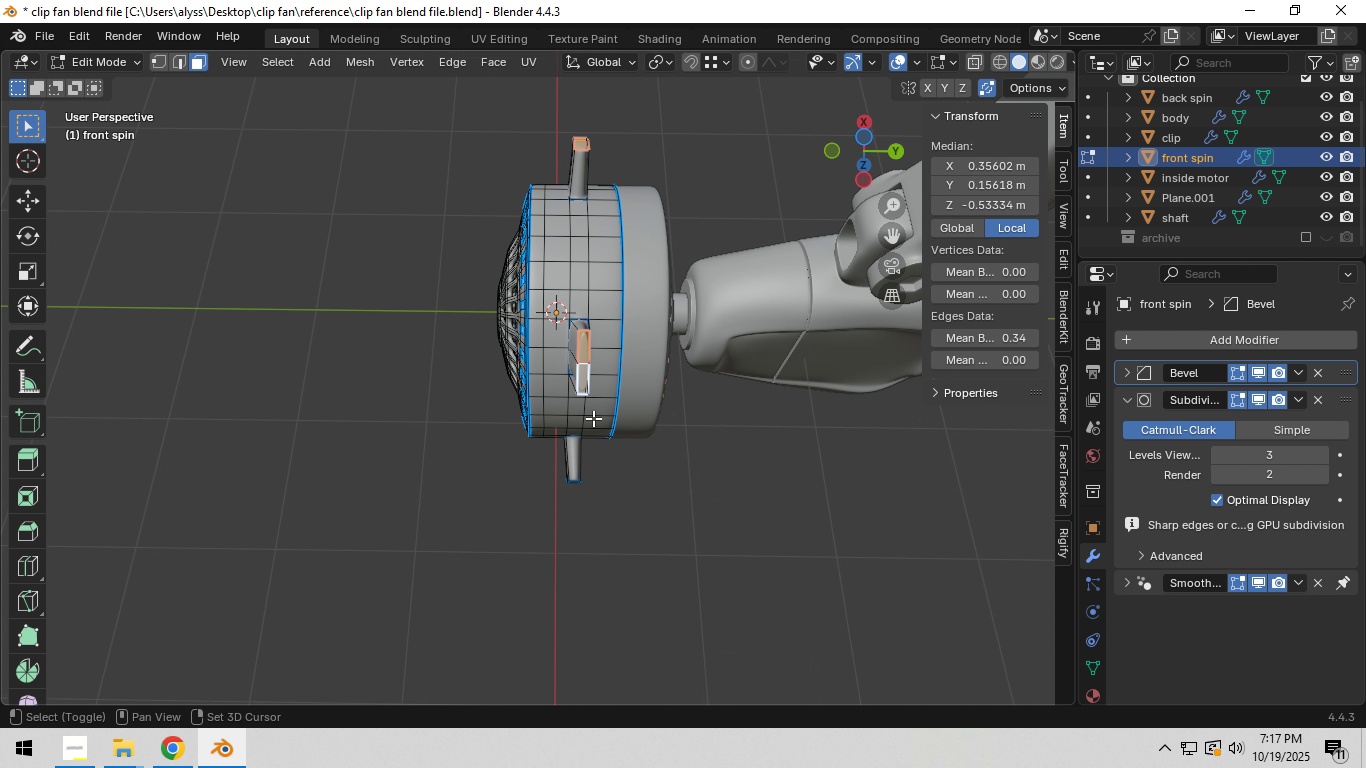 
key(Shift+ShiftLeft)
 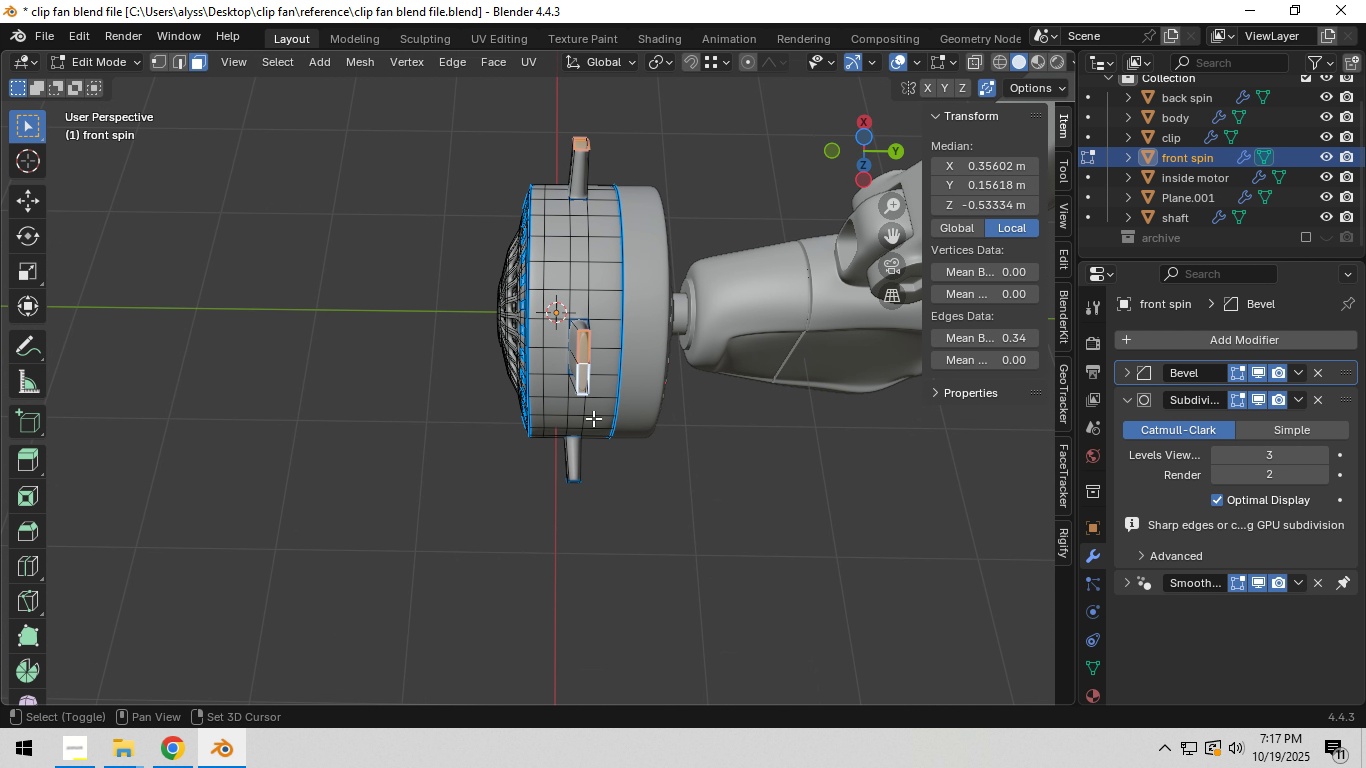 
key(Shift+ShiftLeft)
 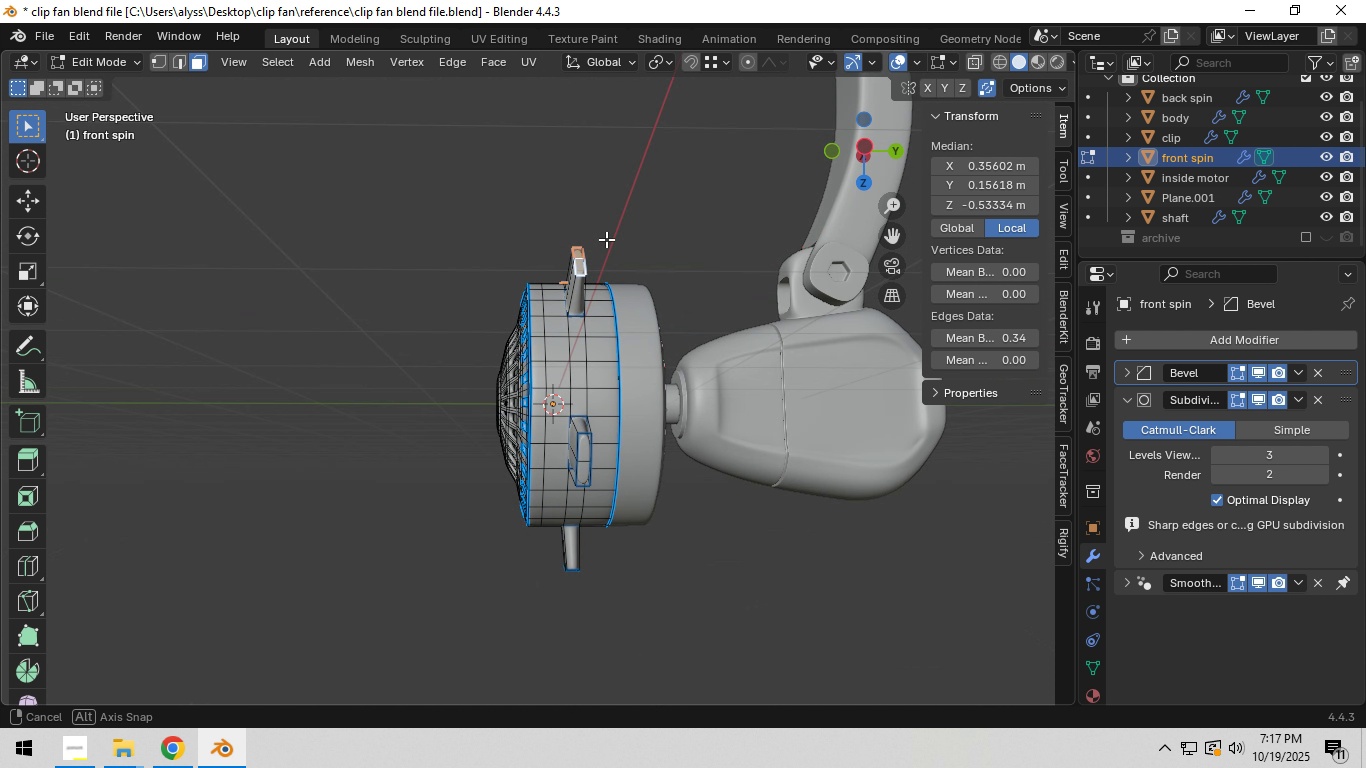 
hold_key(key=ShiftLeft, duration=1.06)
double_click([584, 464])
 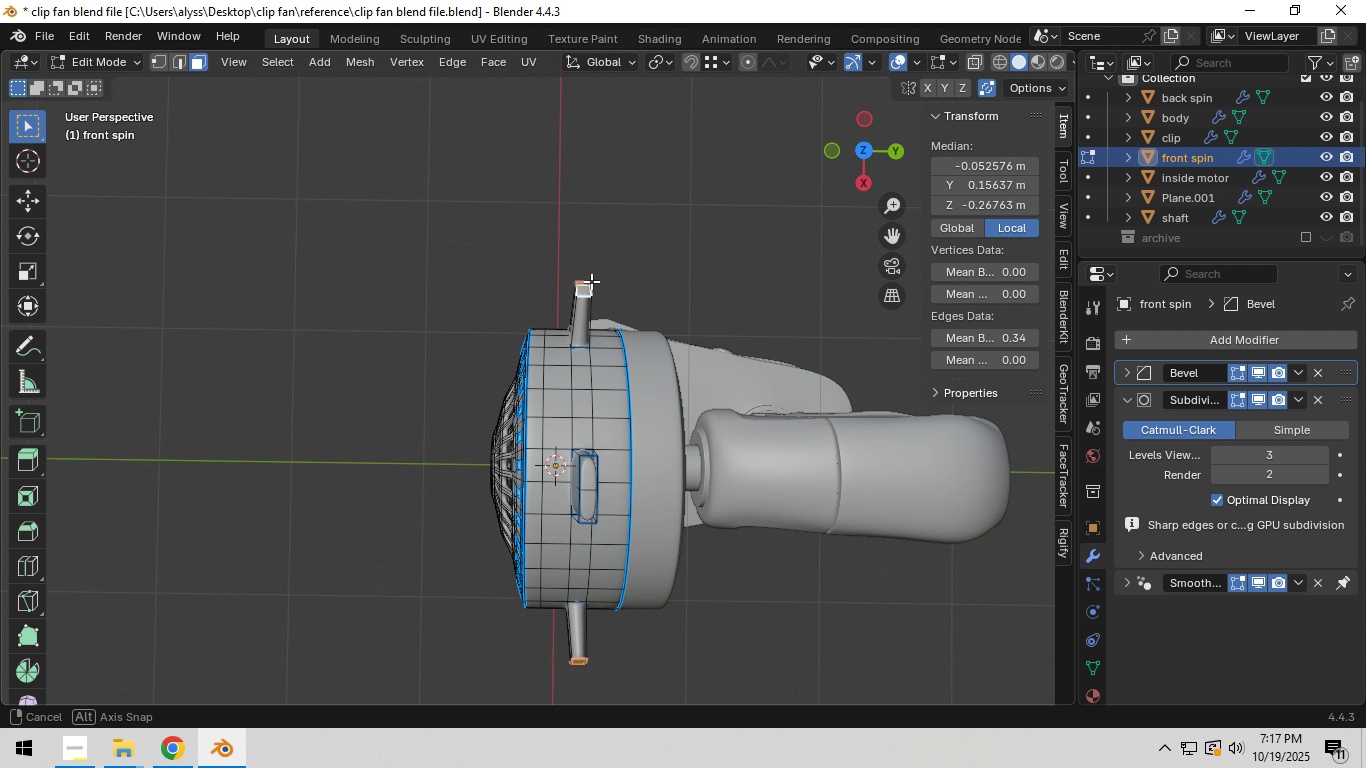 
hold_key(key=ShiftLeft, duration=1.32)
left_click([588, 448])
 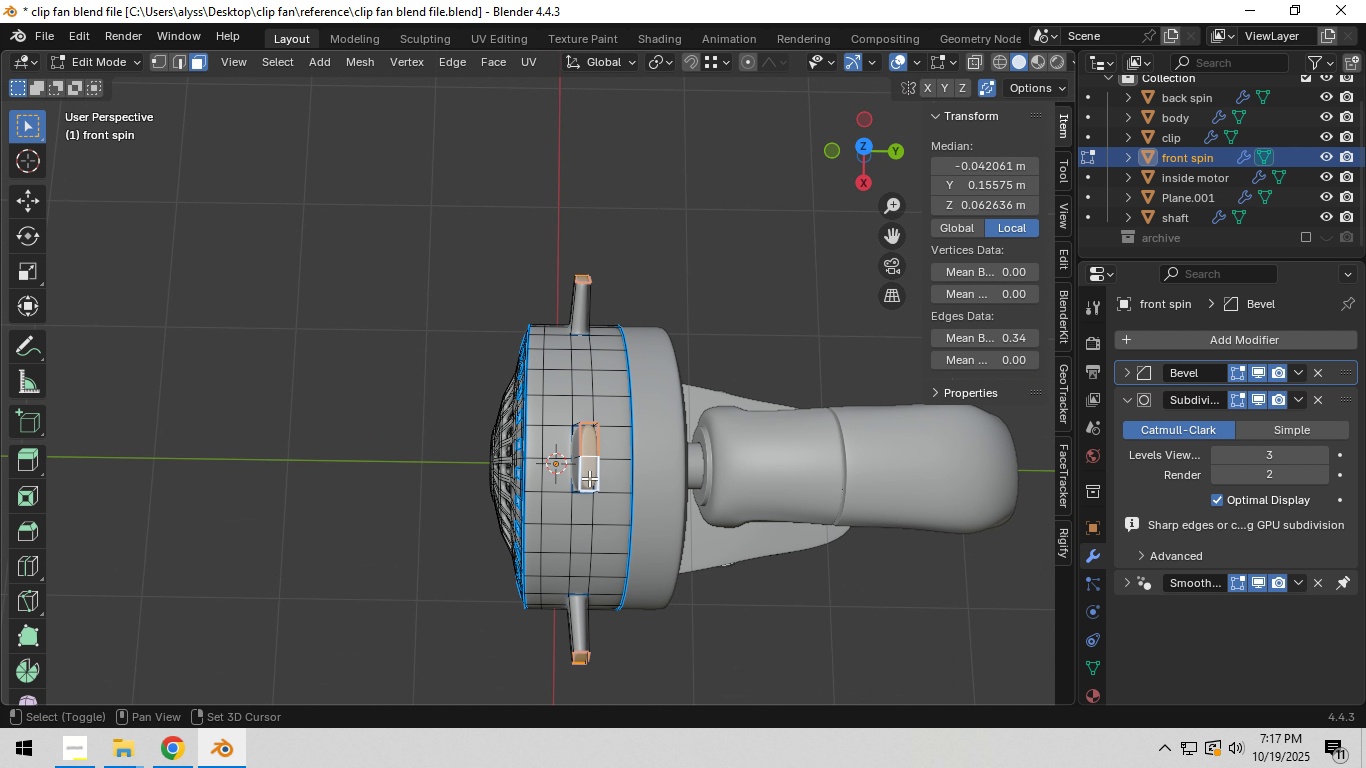 
double_click([589, 478])
 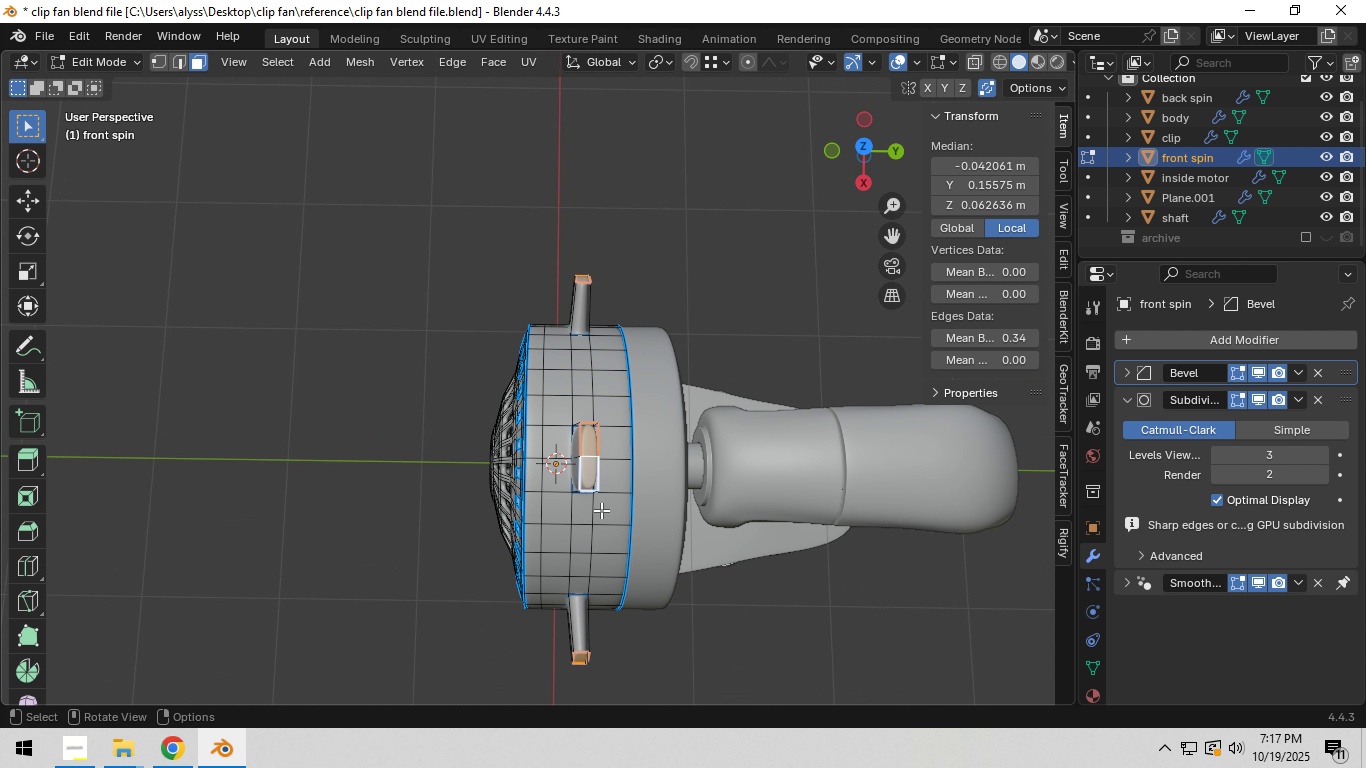 
hold_key(key=ShiftLeft, duration=0.43)
 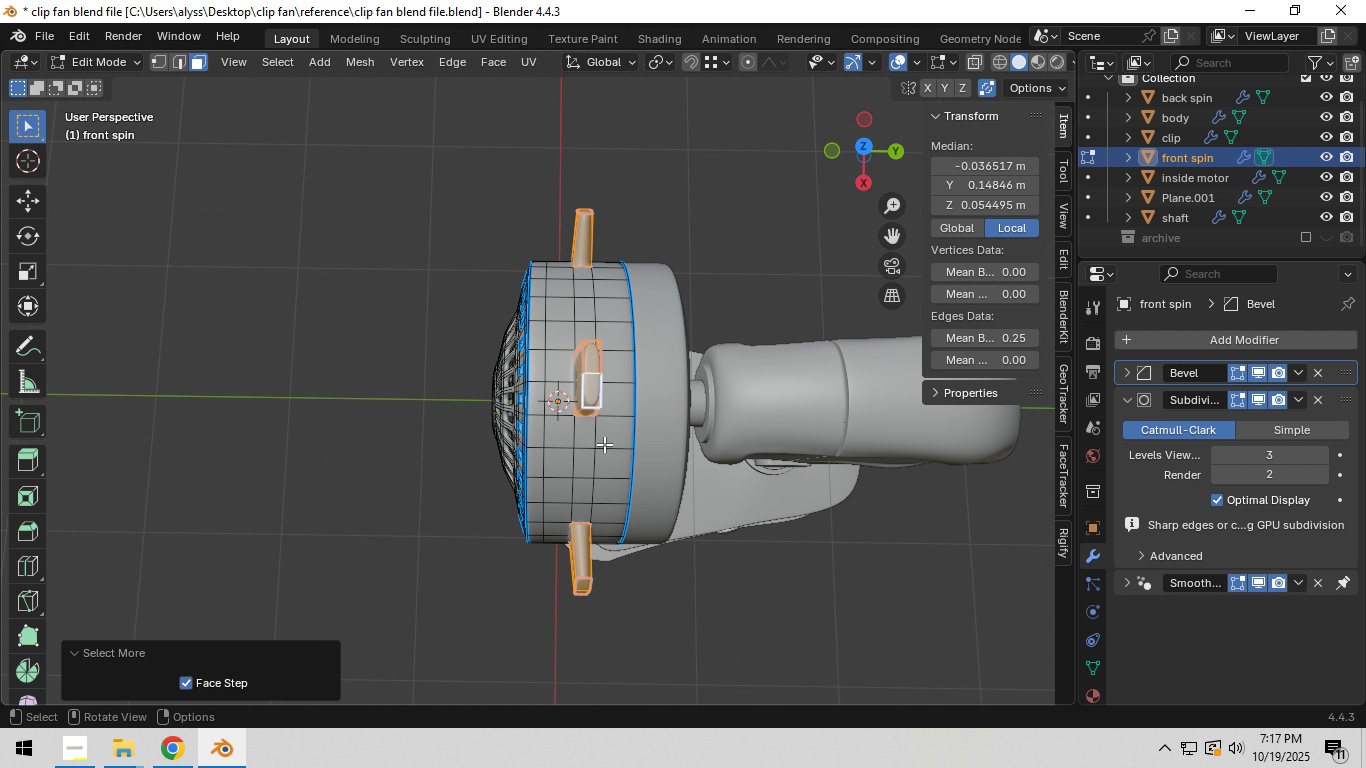 
 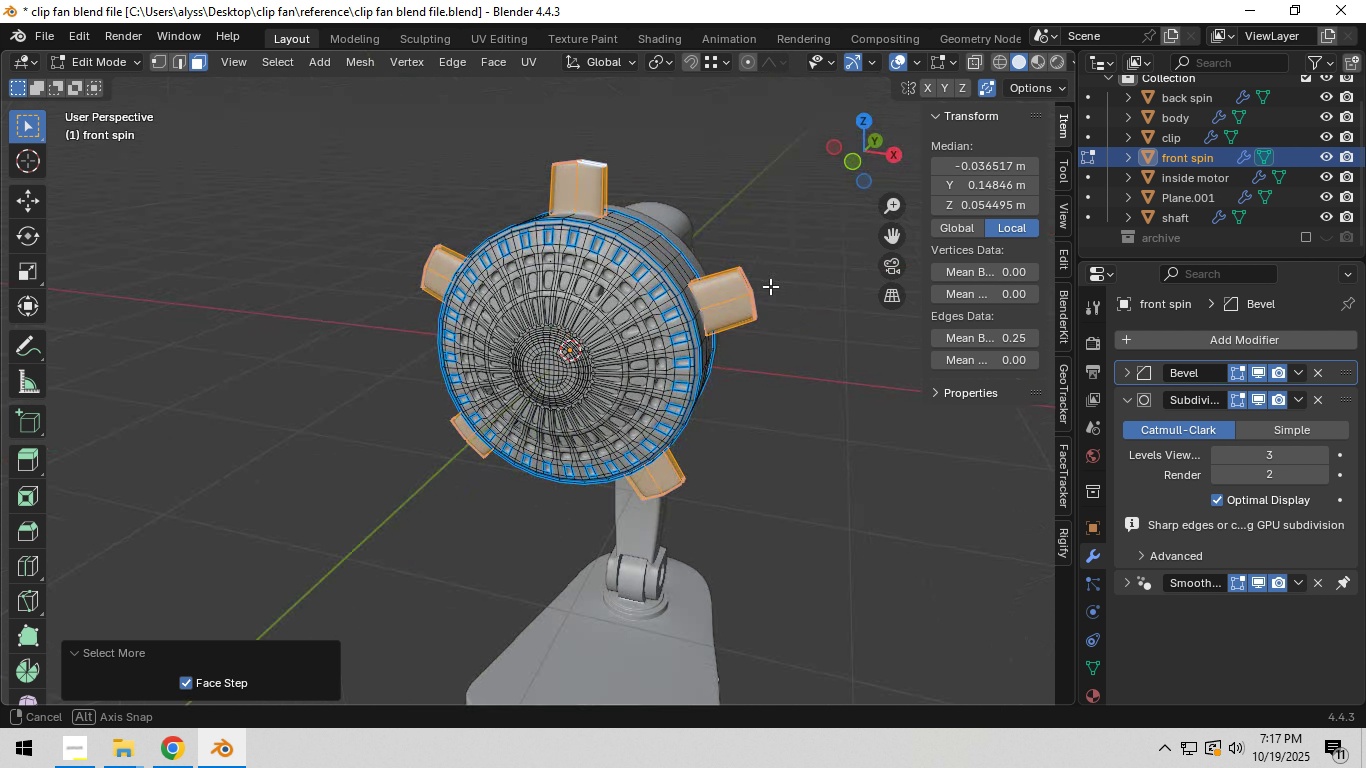 
hold_key(key=ShiftLeft, duration=0.36)
 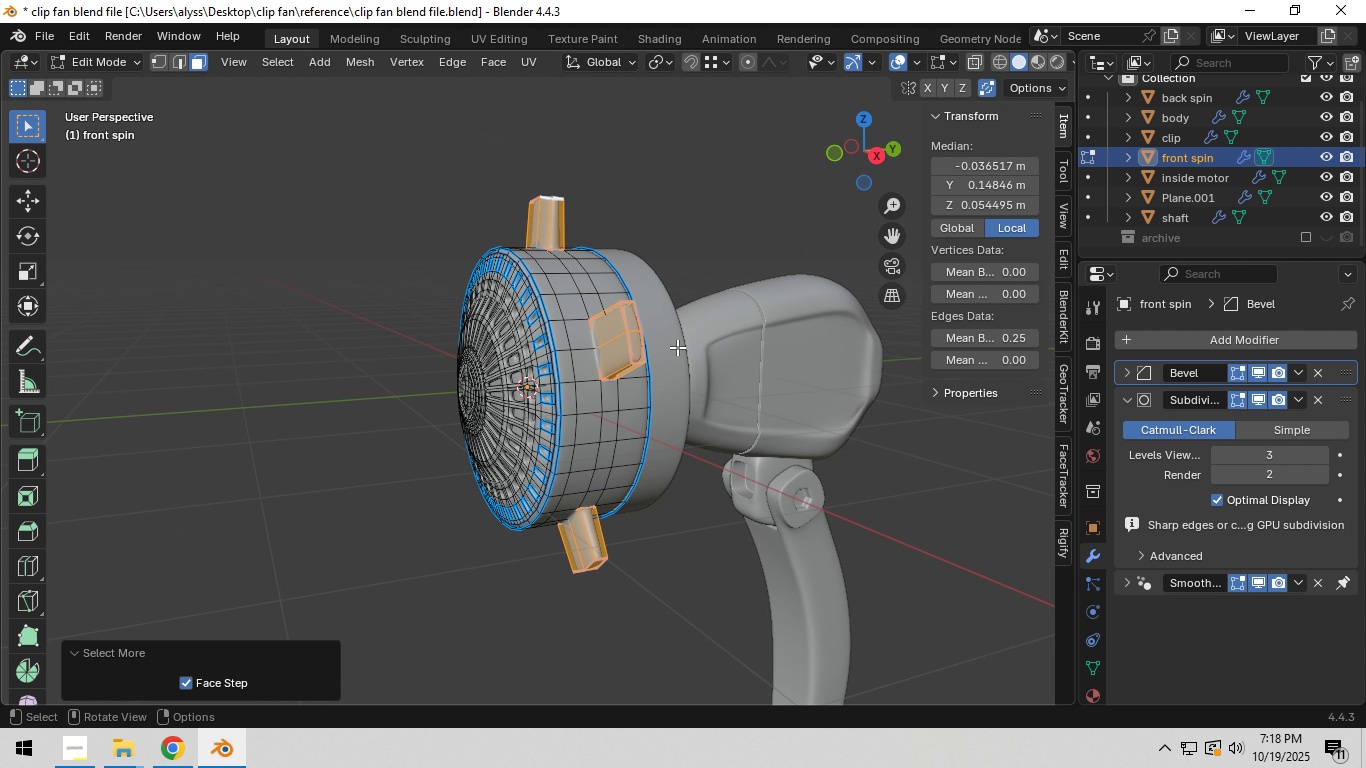 
hold_key(key=ShiftLeft, duration=0.35)
 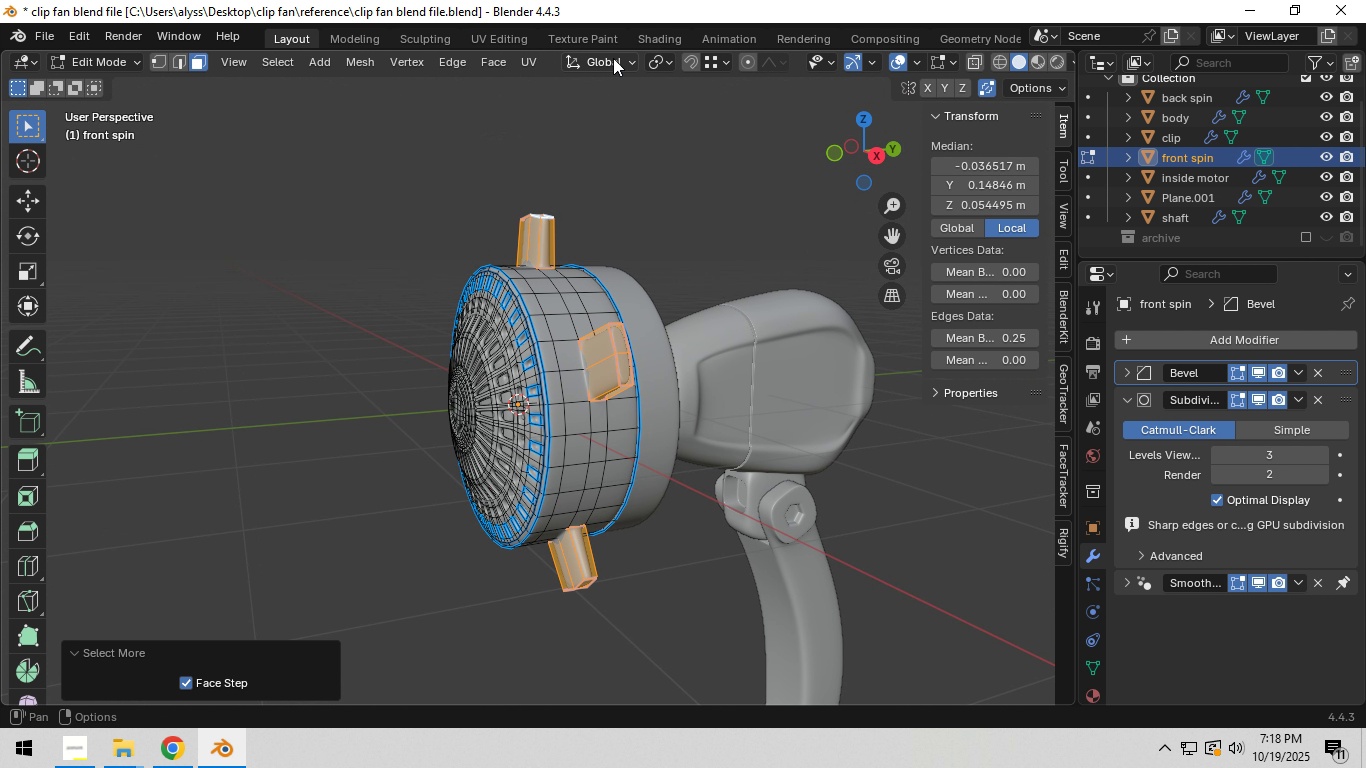 
left_click([613, 58])
 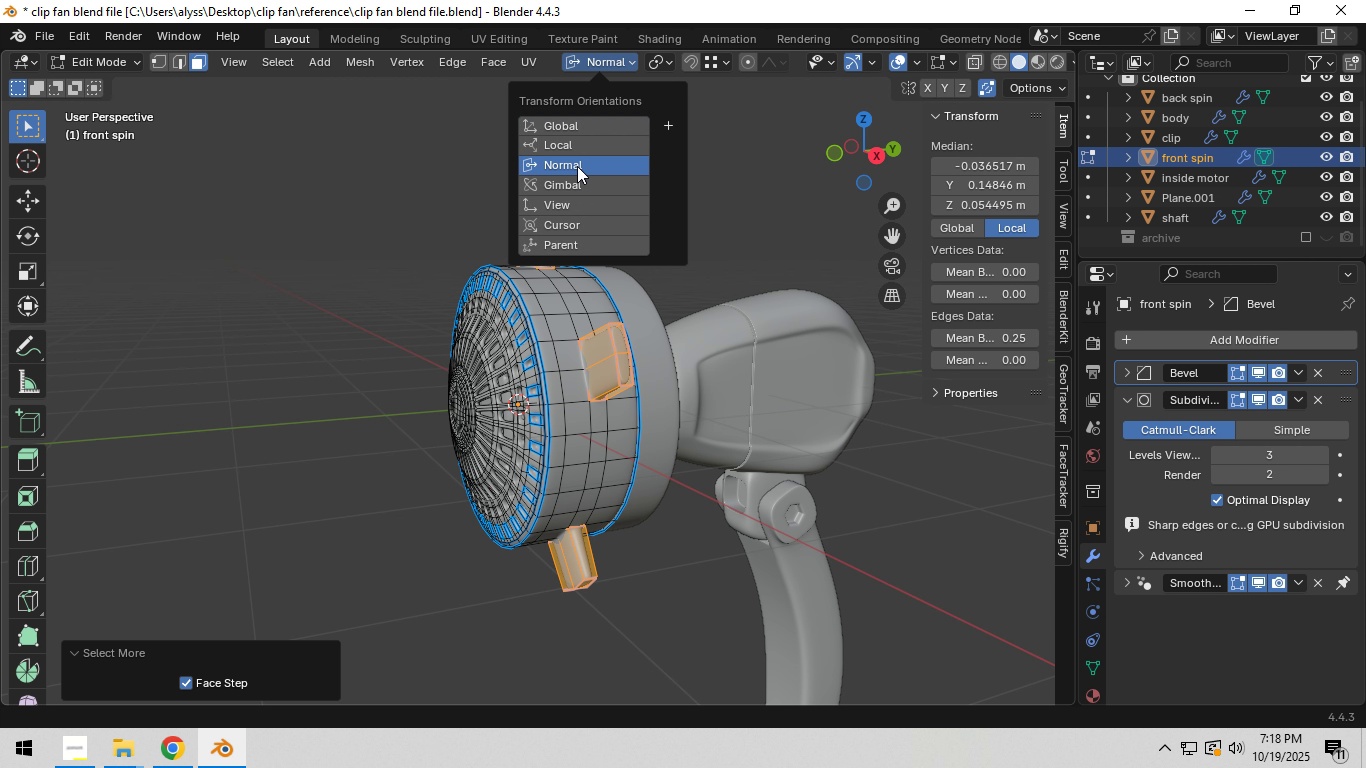 
left_click([577, 166])
 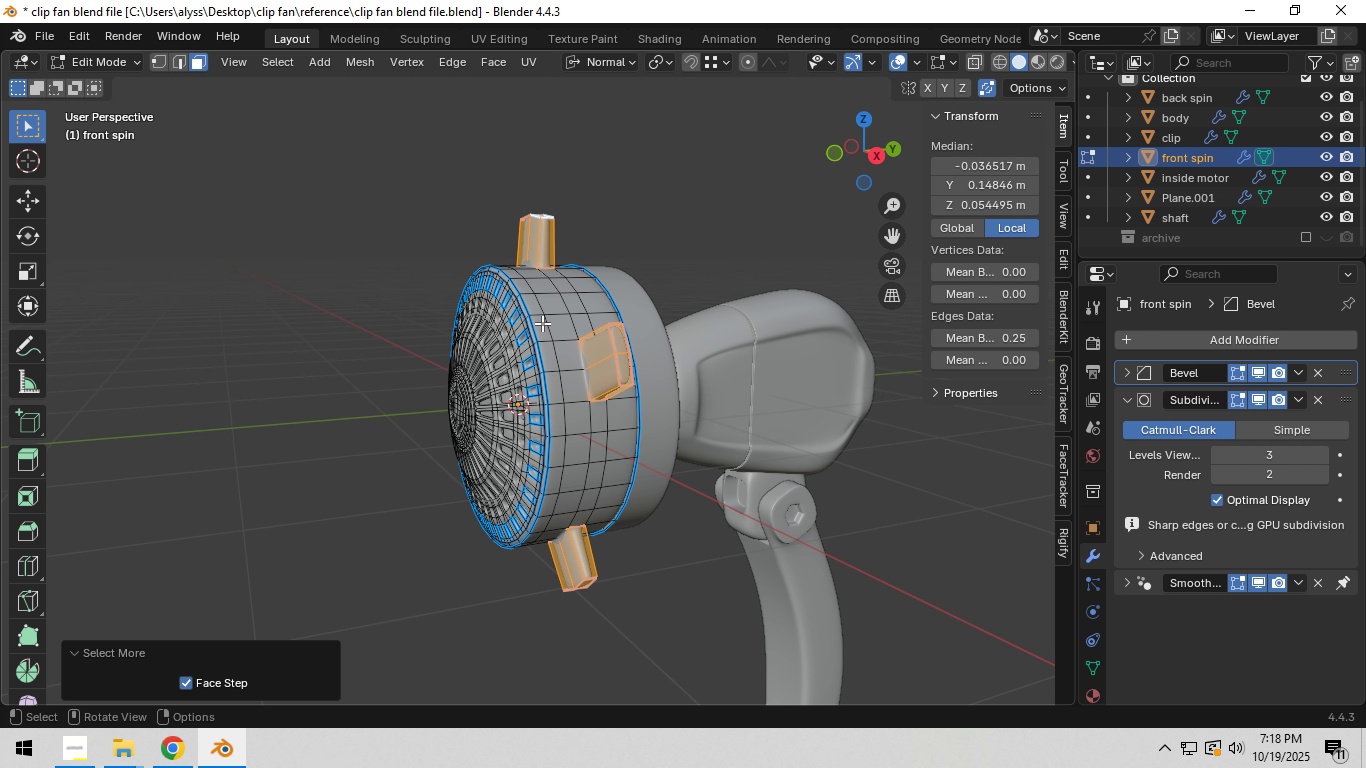 
type(rz)
 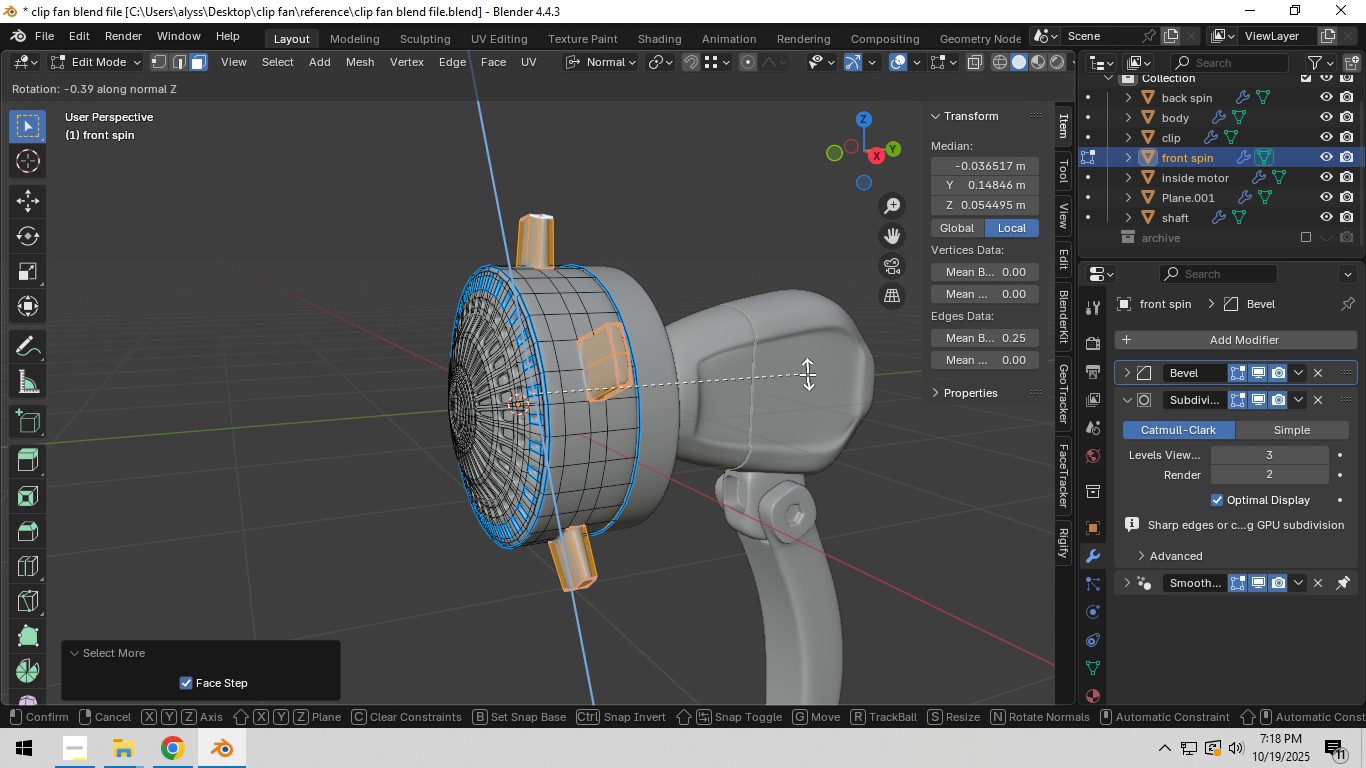 
right_click([807, 374])
 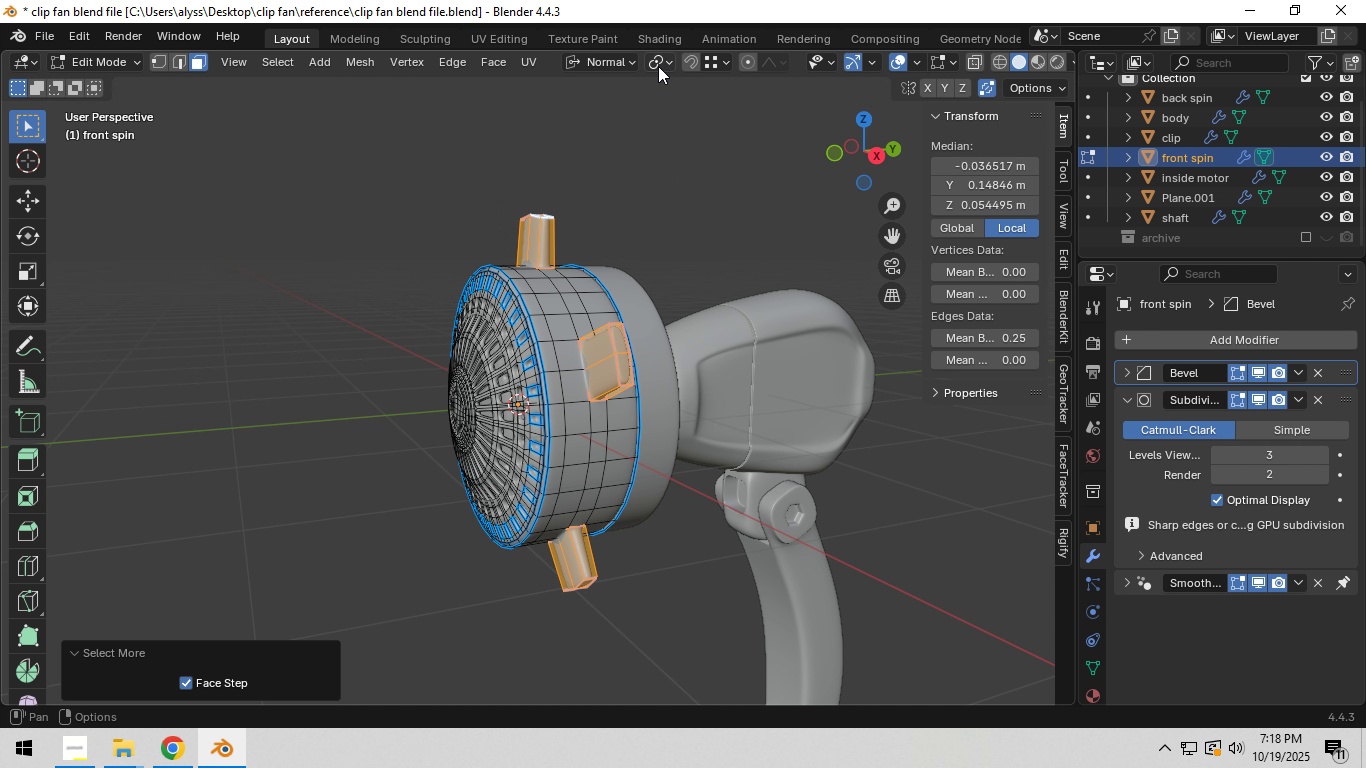 
left_click([658, 66])
 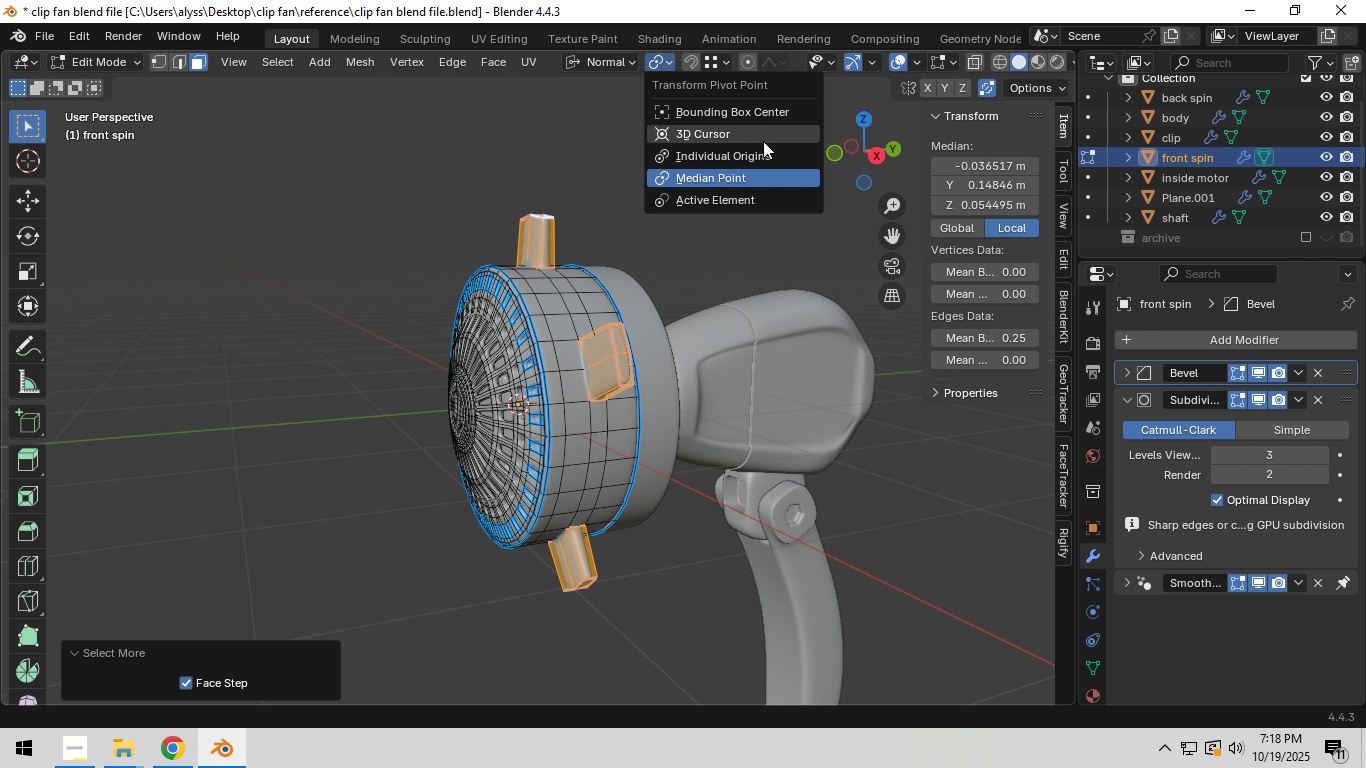 
left_click([767, 146])
 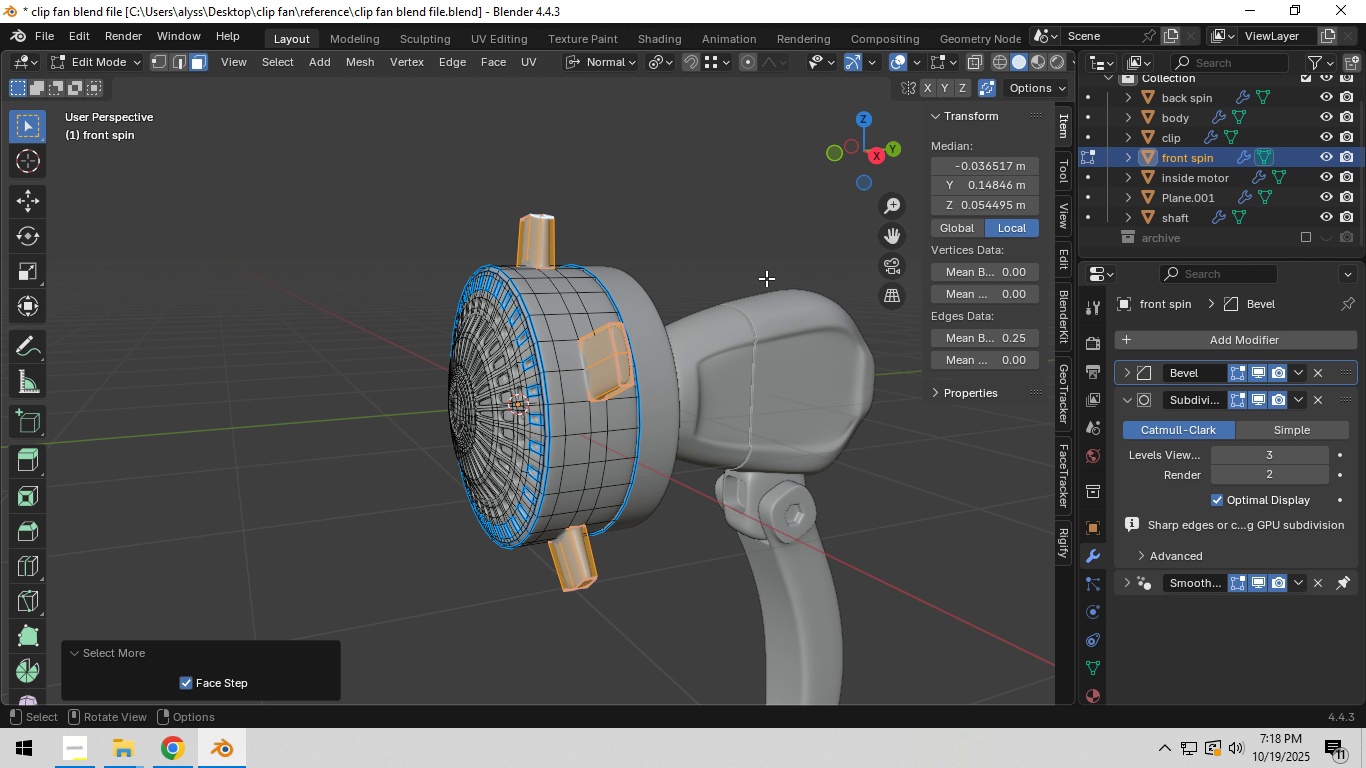 
type(rz)
 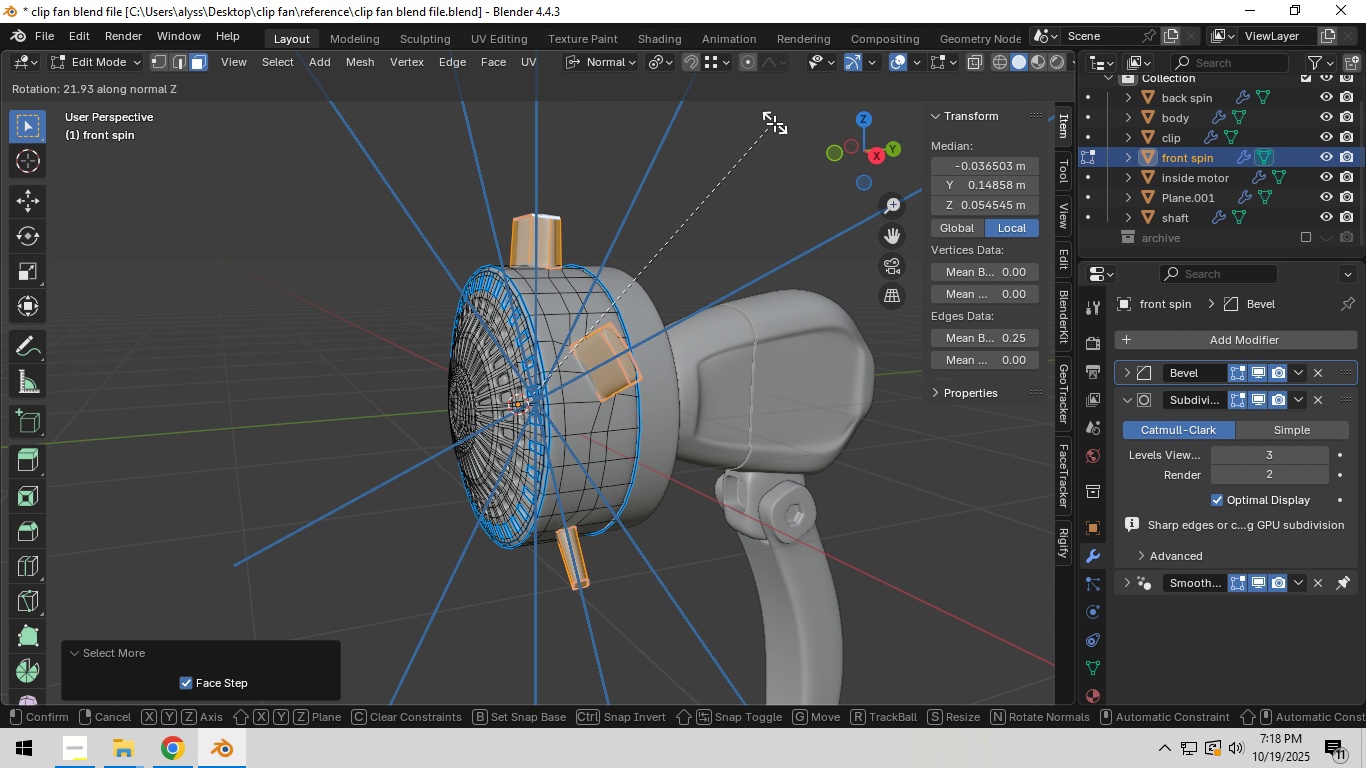 
wait(5.9)
 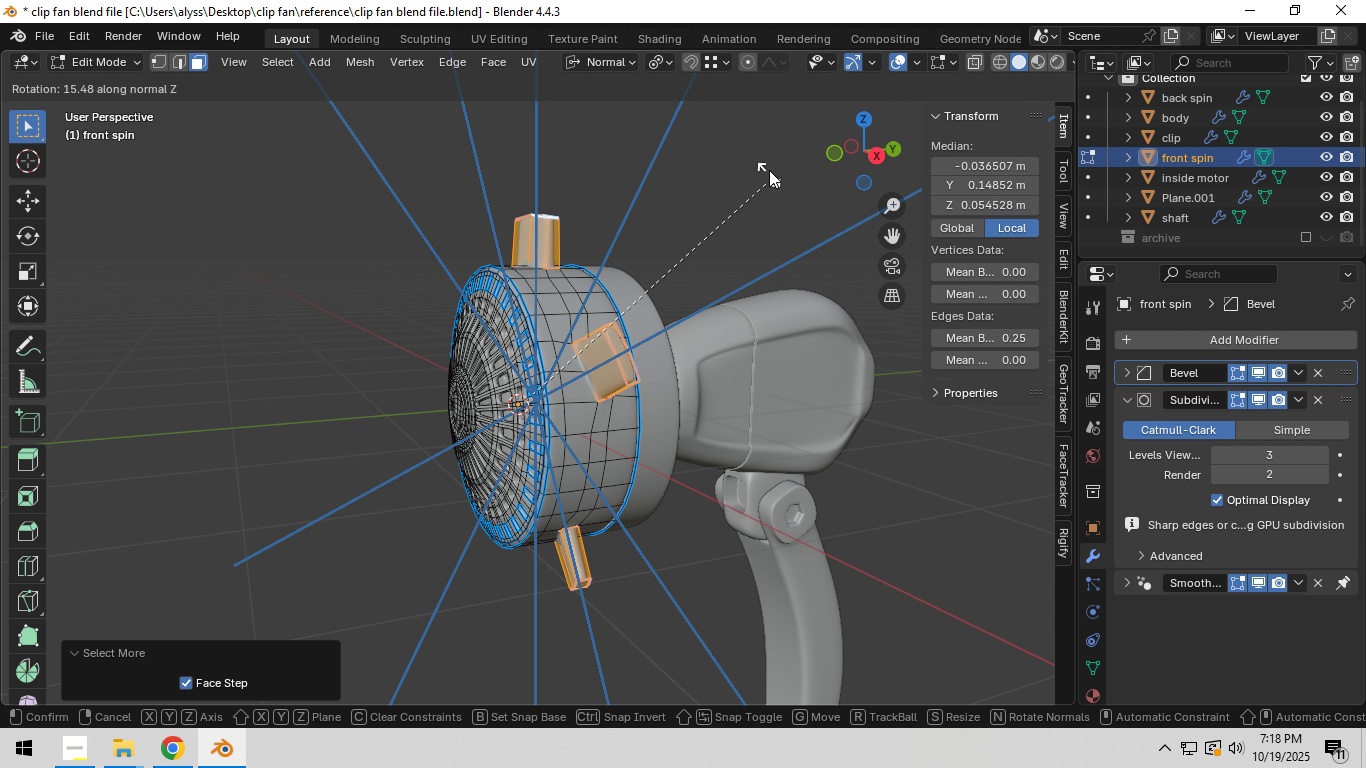 
left_click([774, 123])
 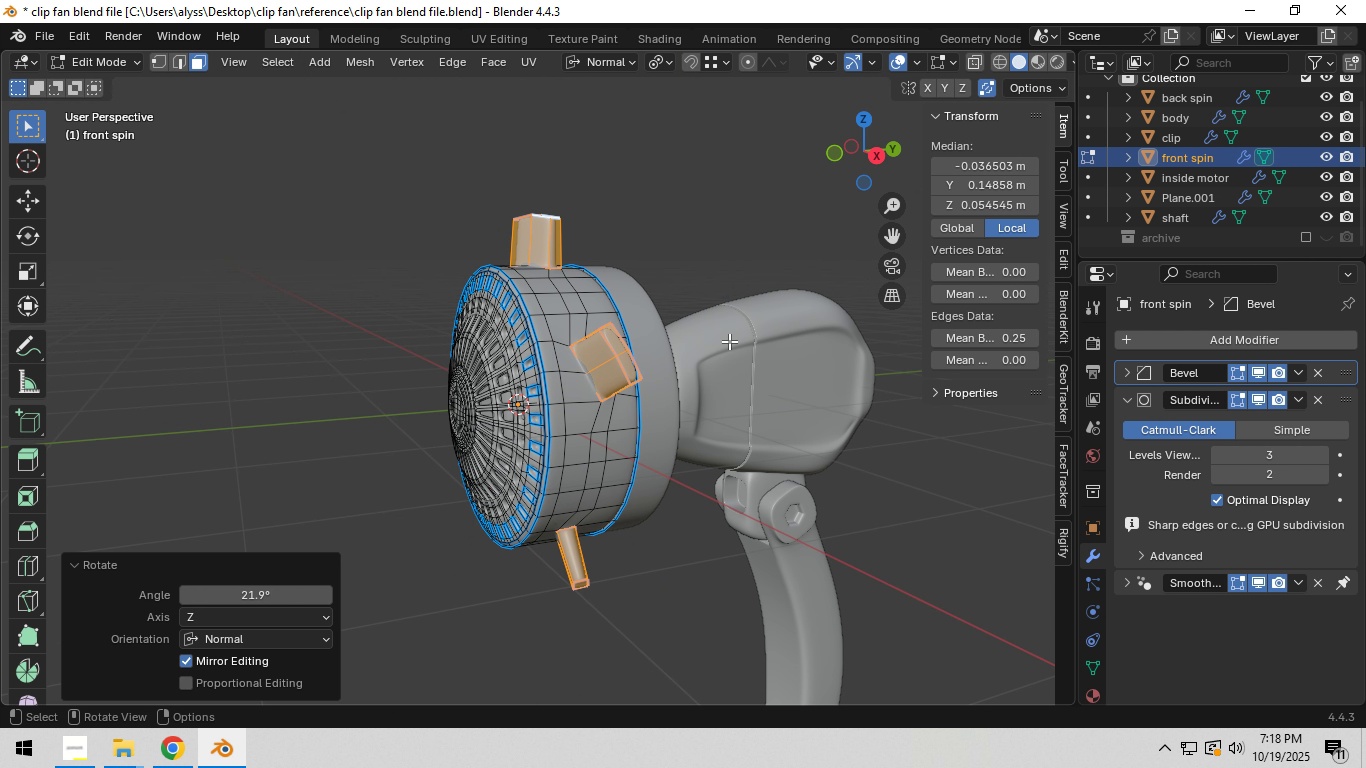 
type(sx)
 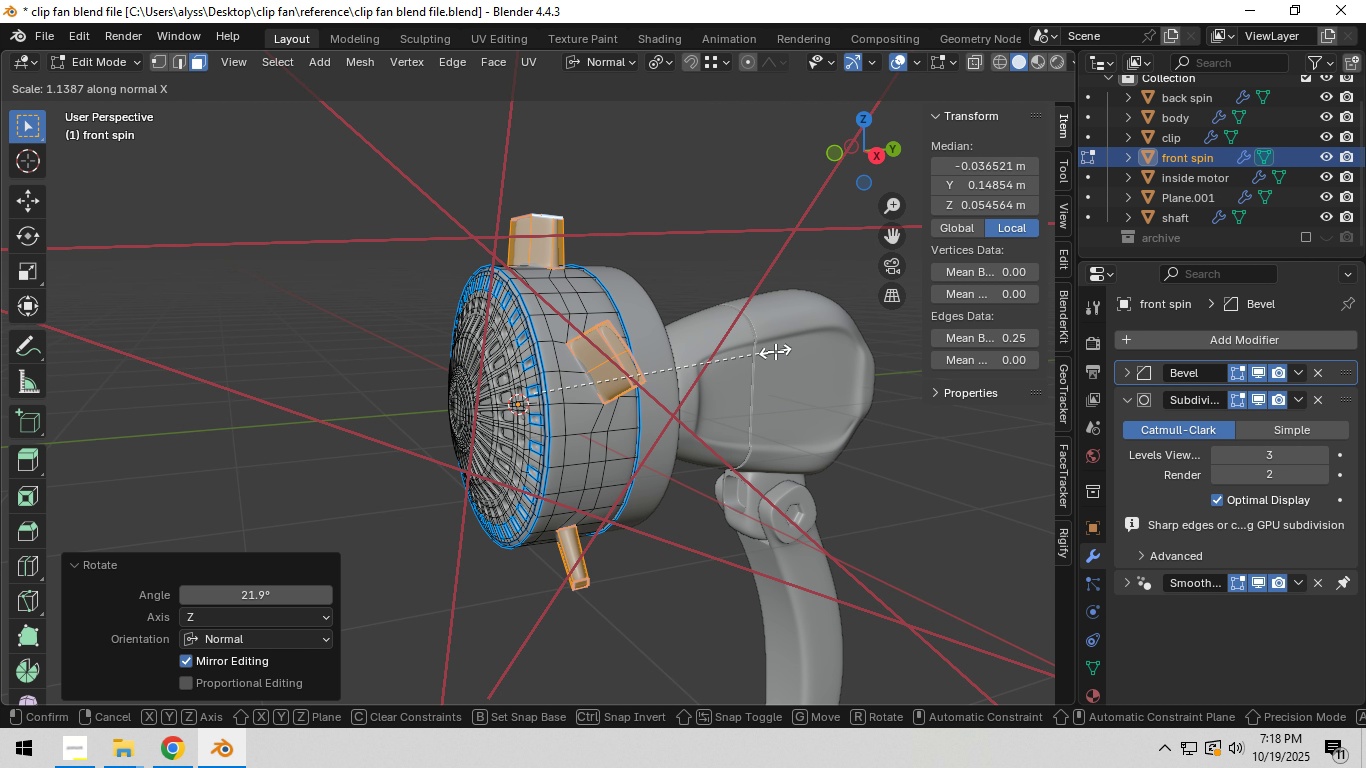 
double_click([736, 254])
 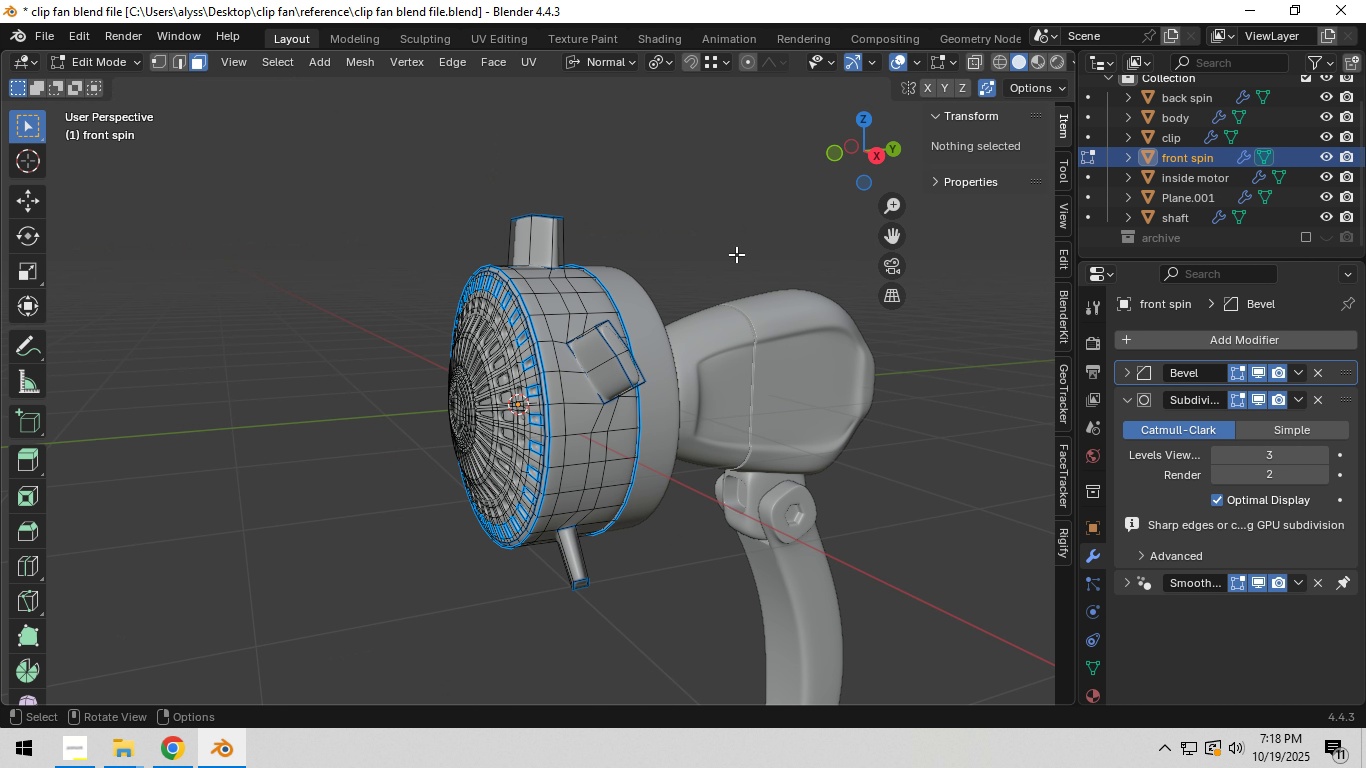 
key(Tab)
 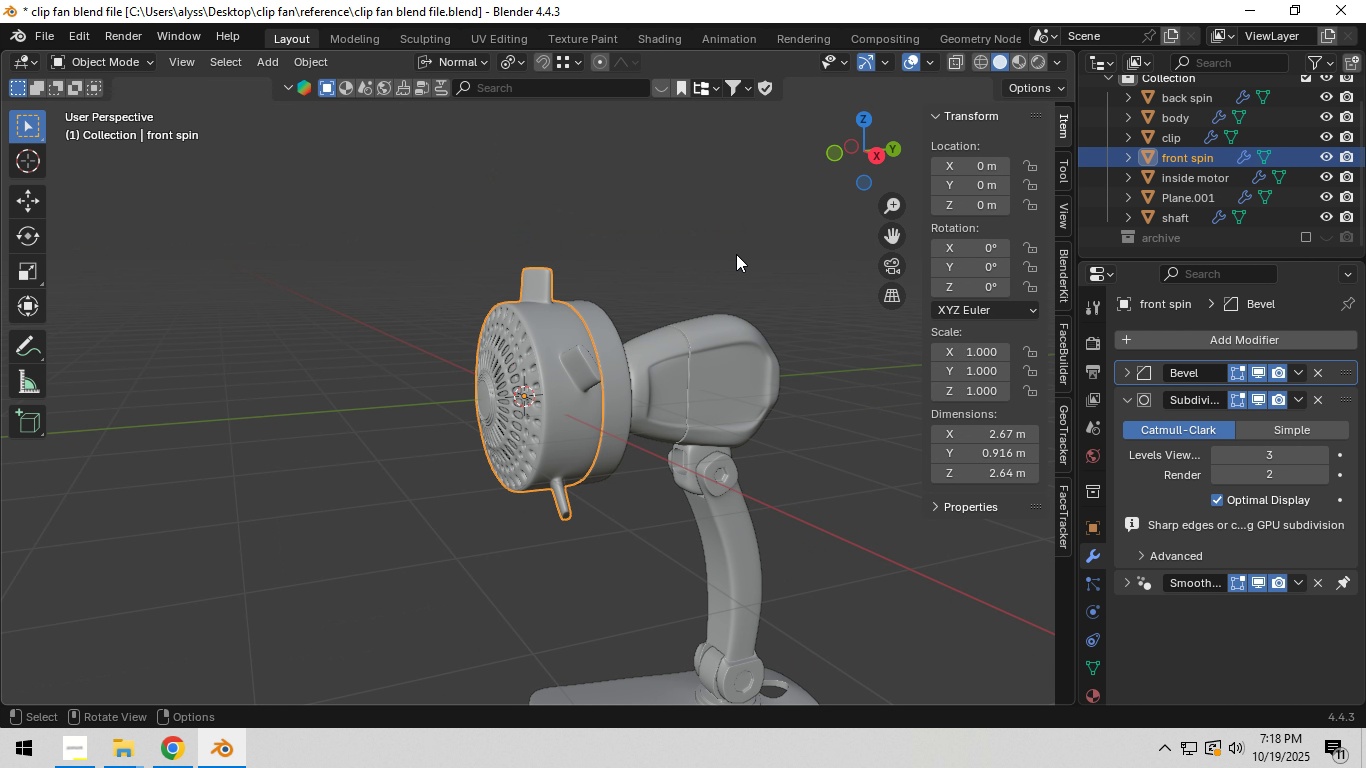 
scroll: coordinate [734, 256], scroll_direction: down, amount: 4.0
 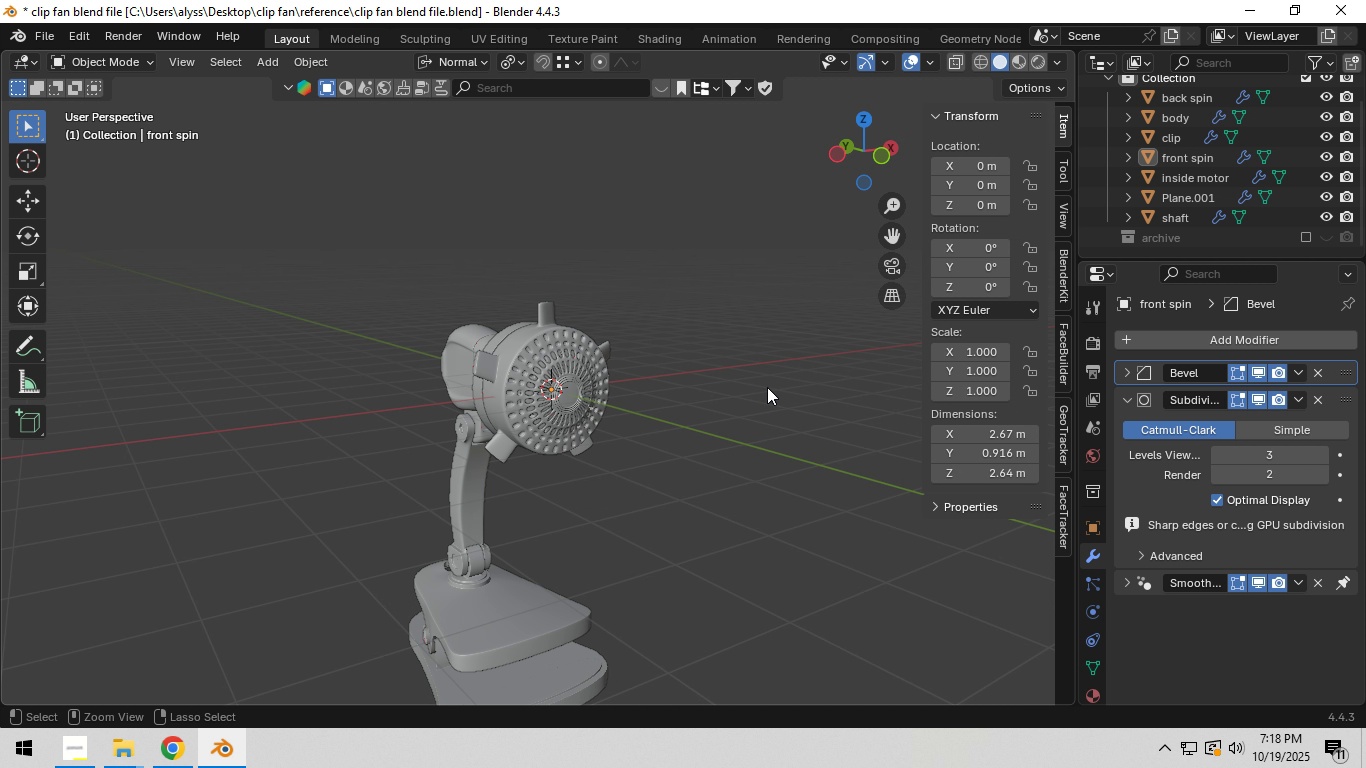 
wait(17.47)
 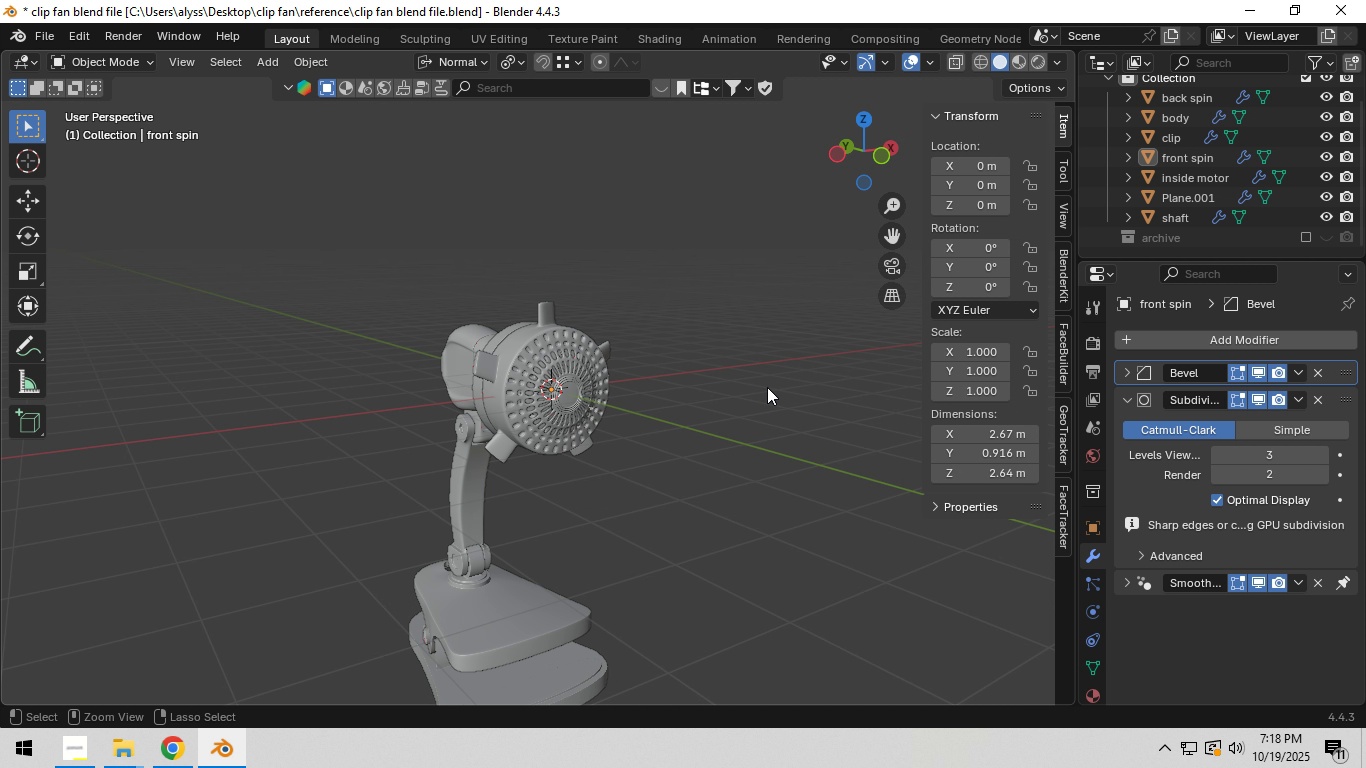 
key(Control+S)
 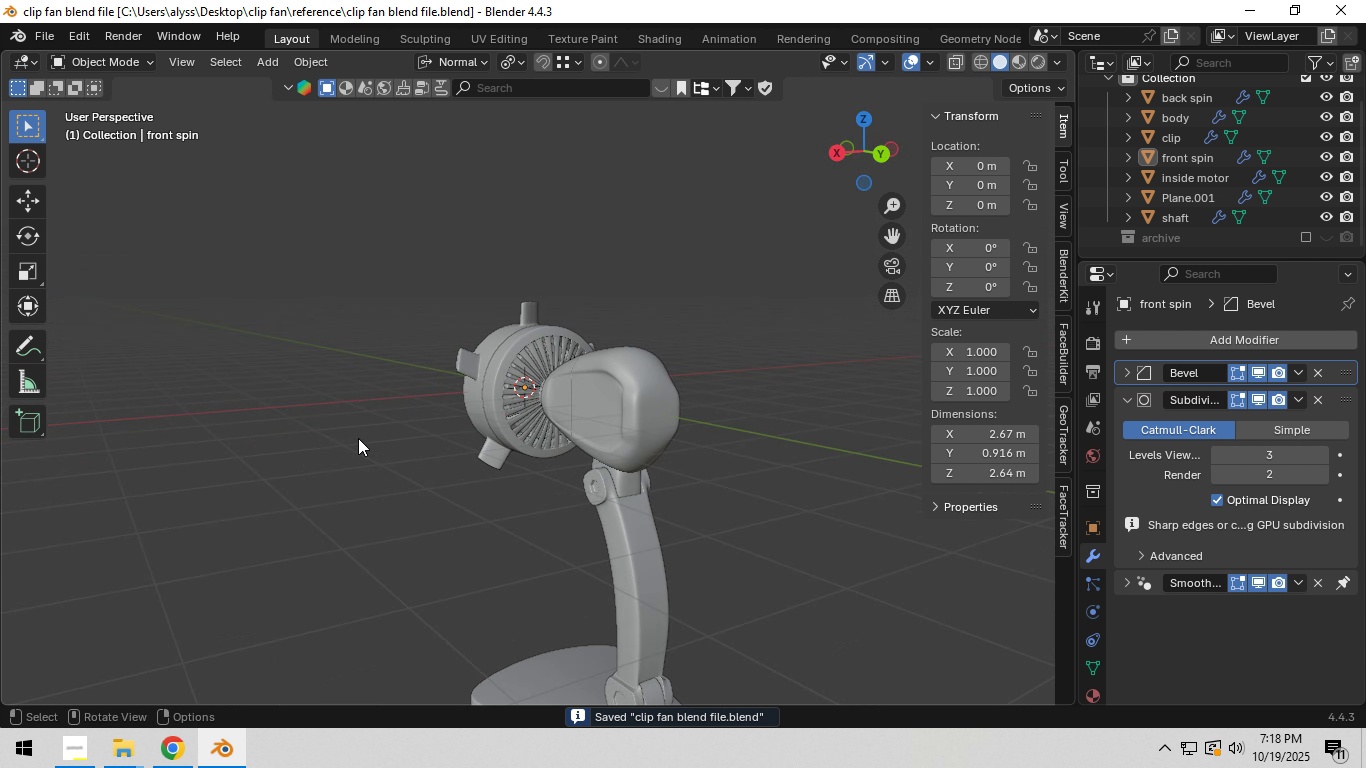 
wait(5.02)
 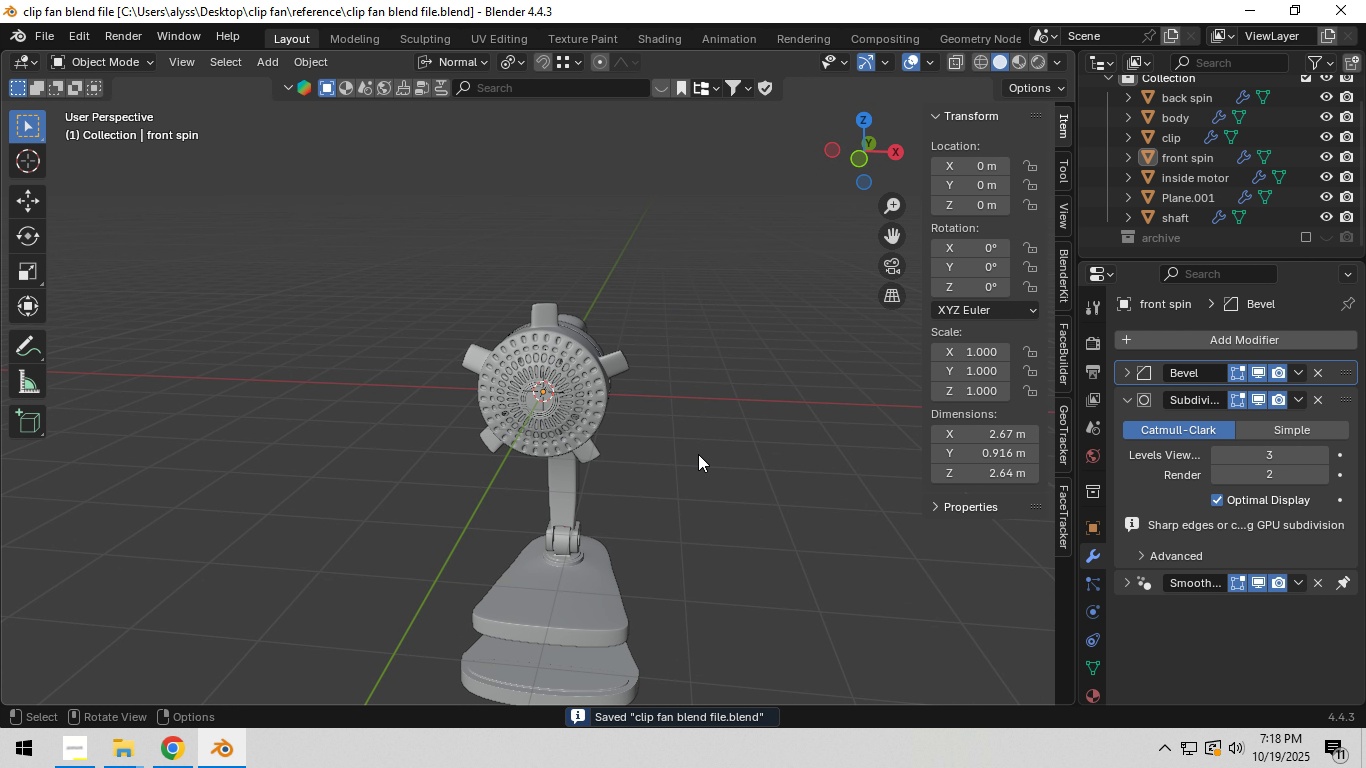 
left_click([645, 439])
 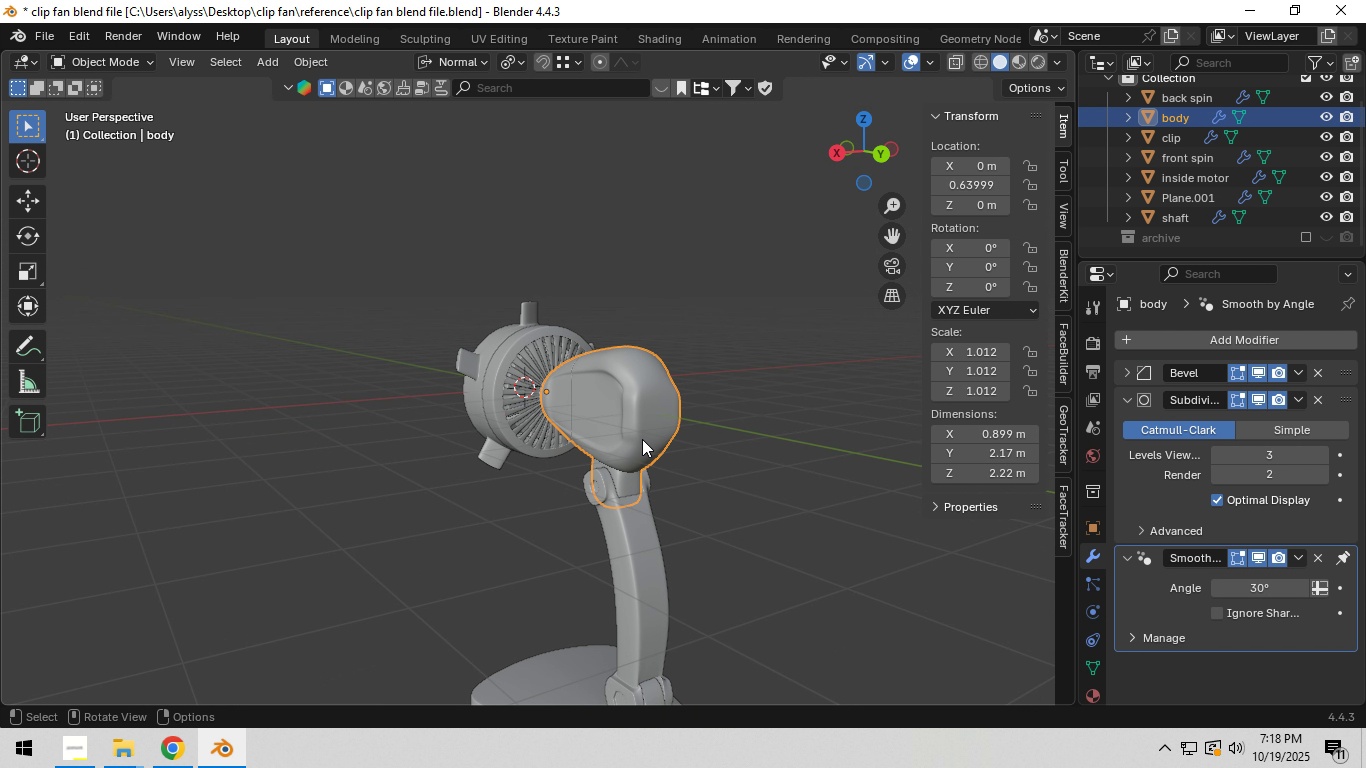 
key(Tab)
 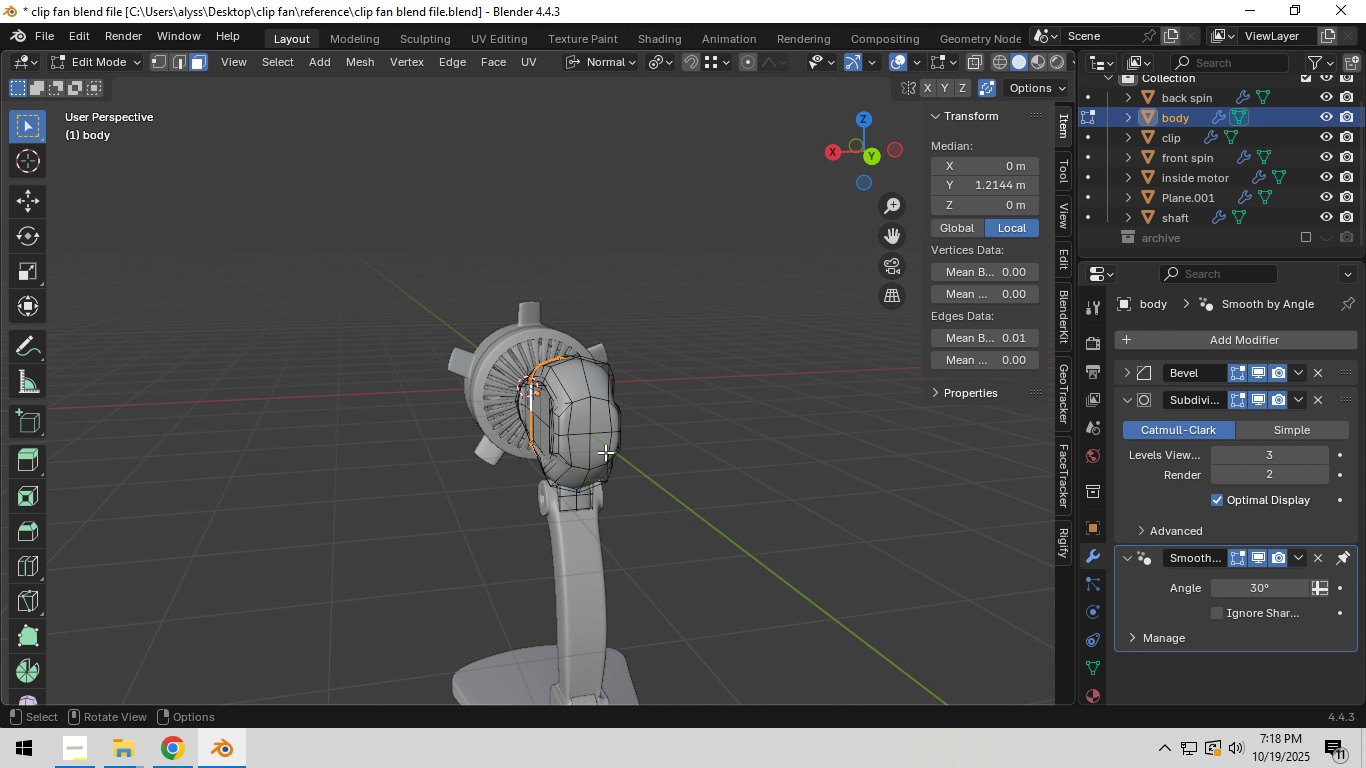 
scroll: coordinate [606, 455], scroll_direction: up, amount: 3.0
 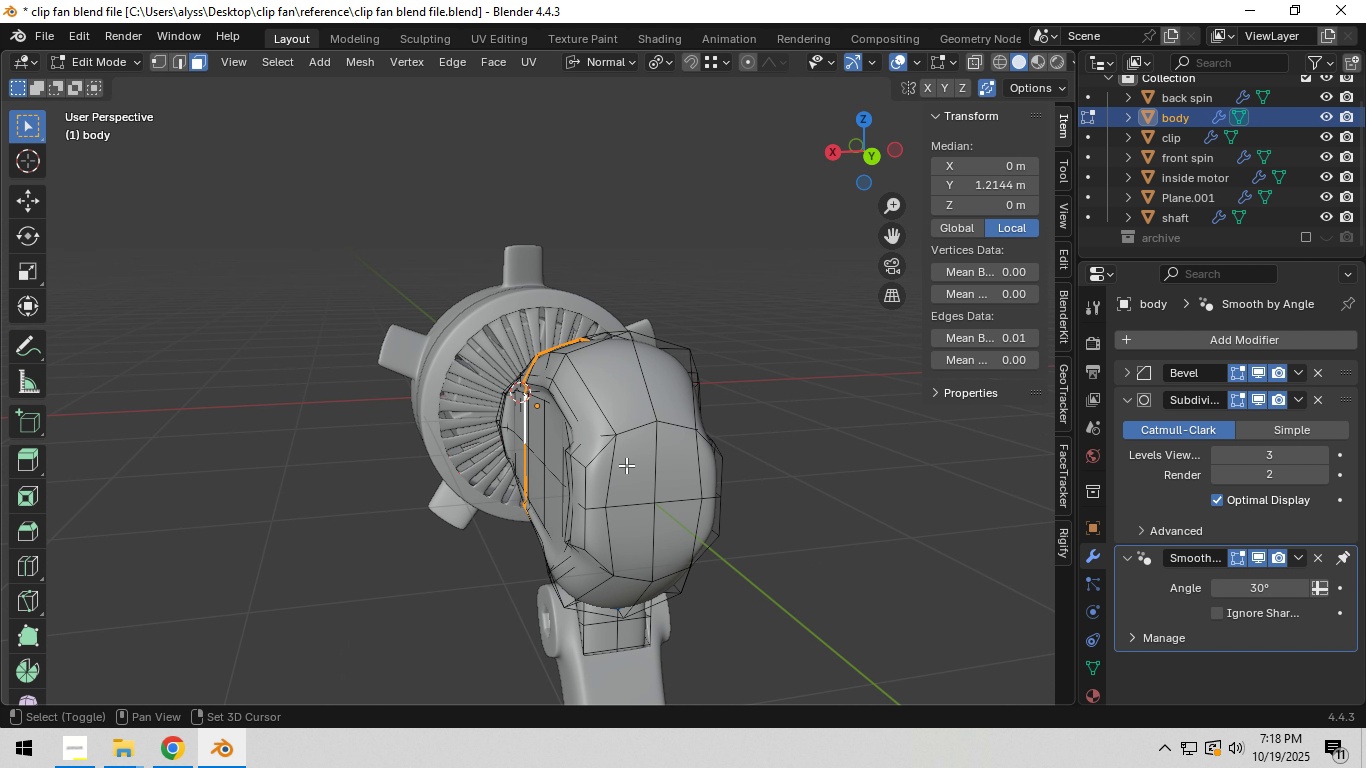 
hold_key(key=ShiftLeft, duration=0.53)
 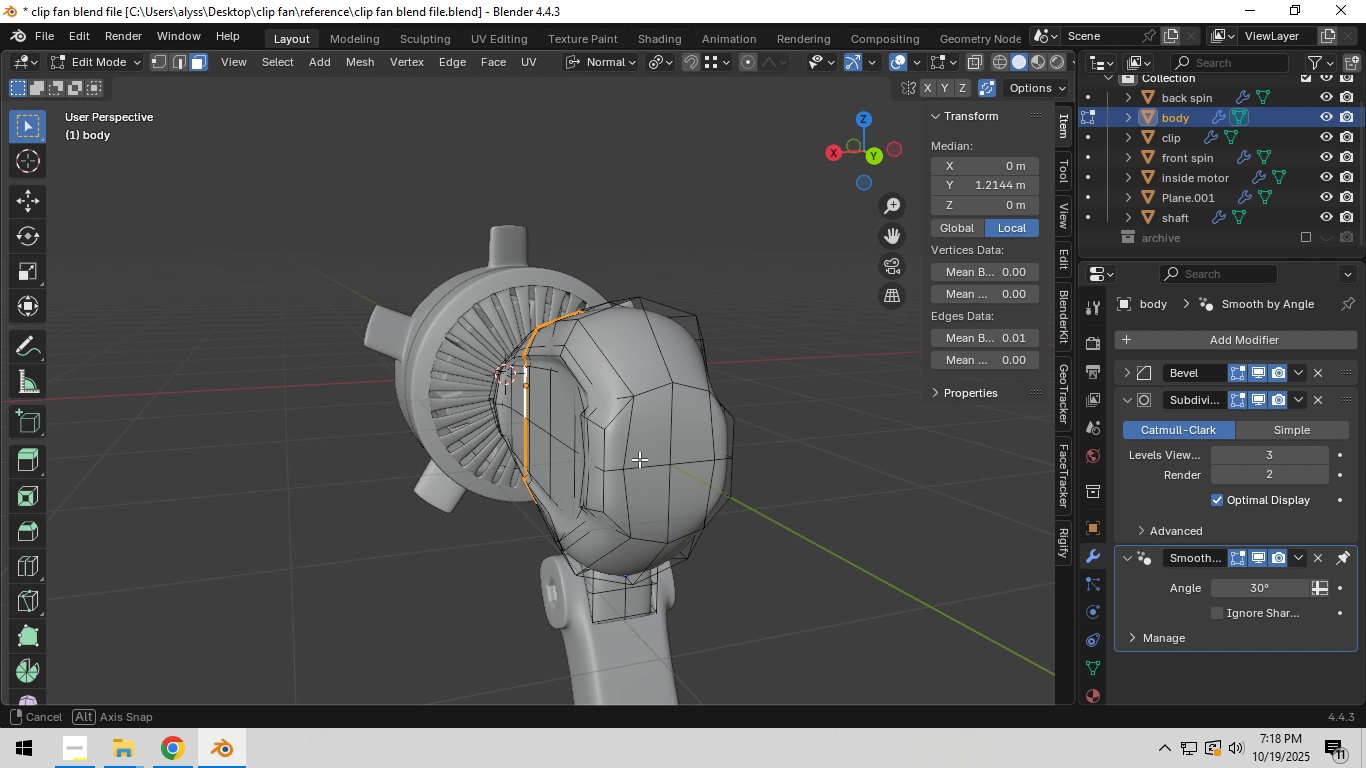 
wait(6.48)
 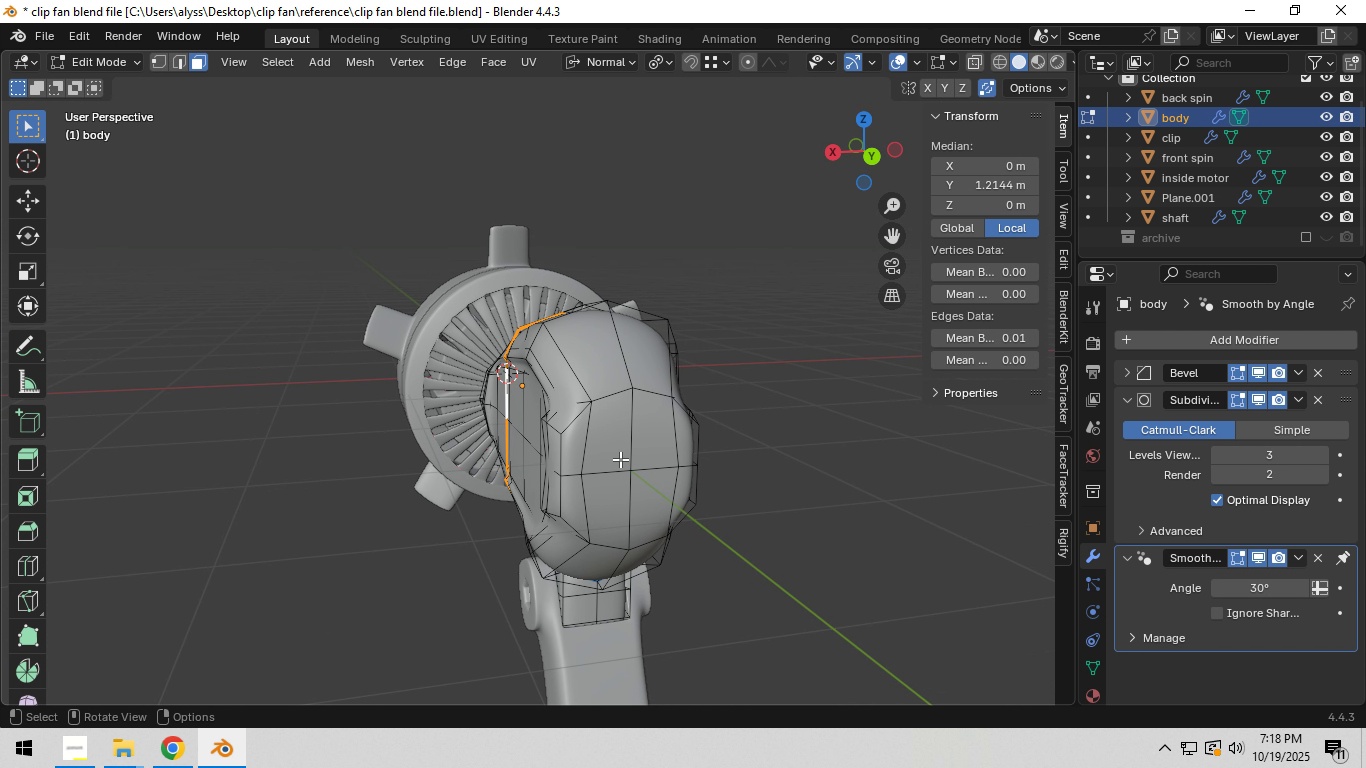 
left_click([621, 526])
 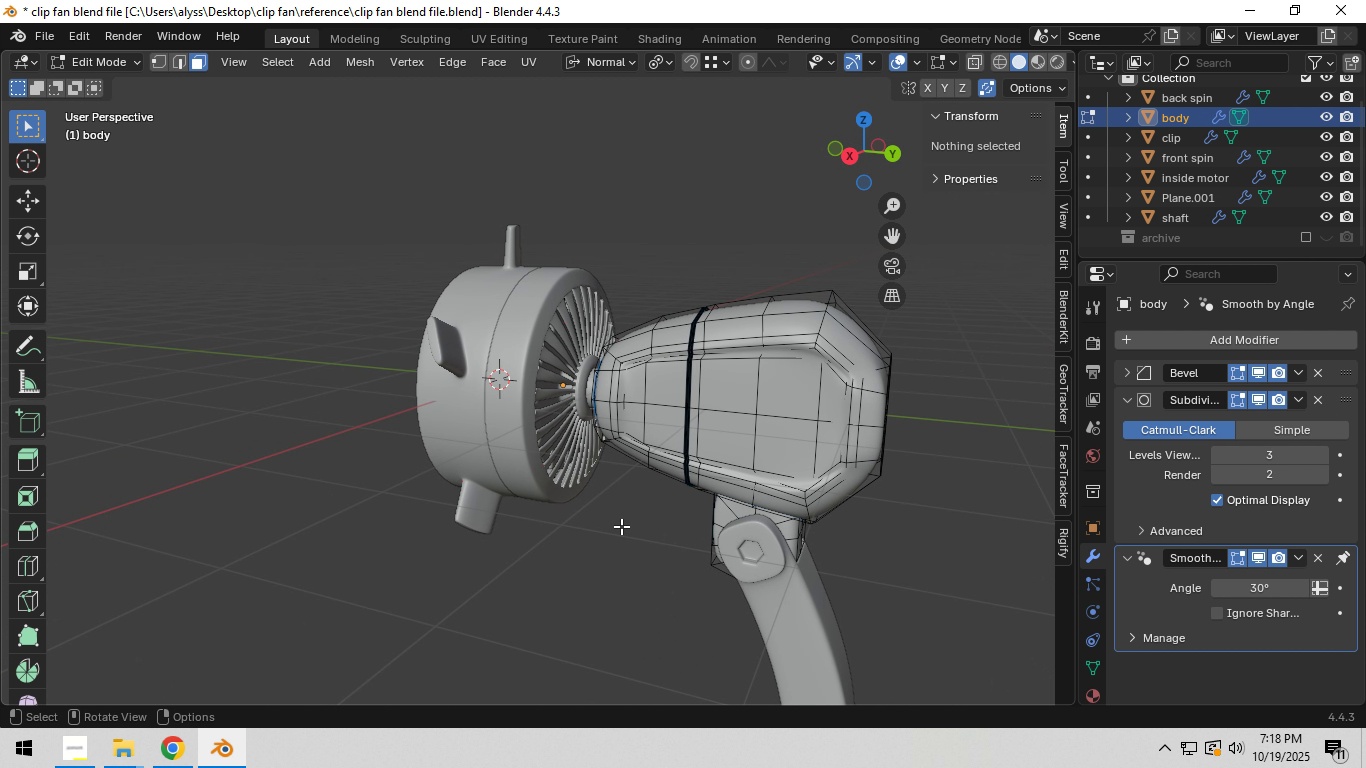 
key(Tab)
 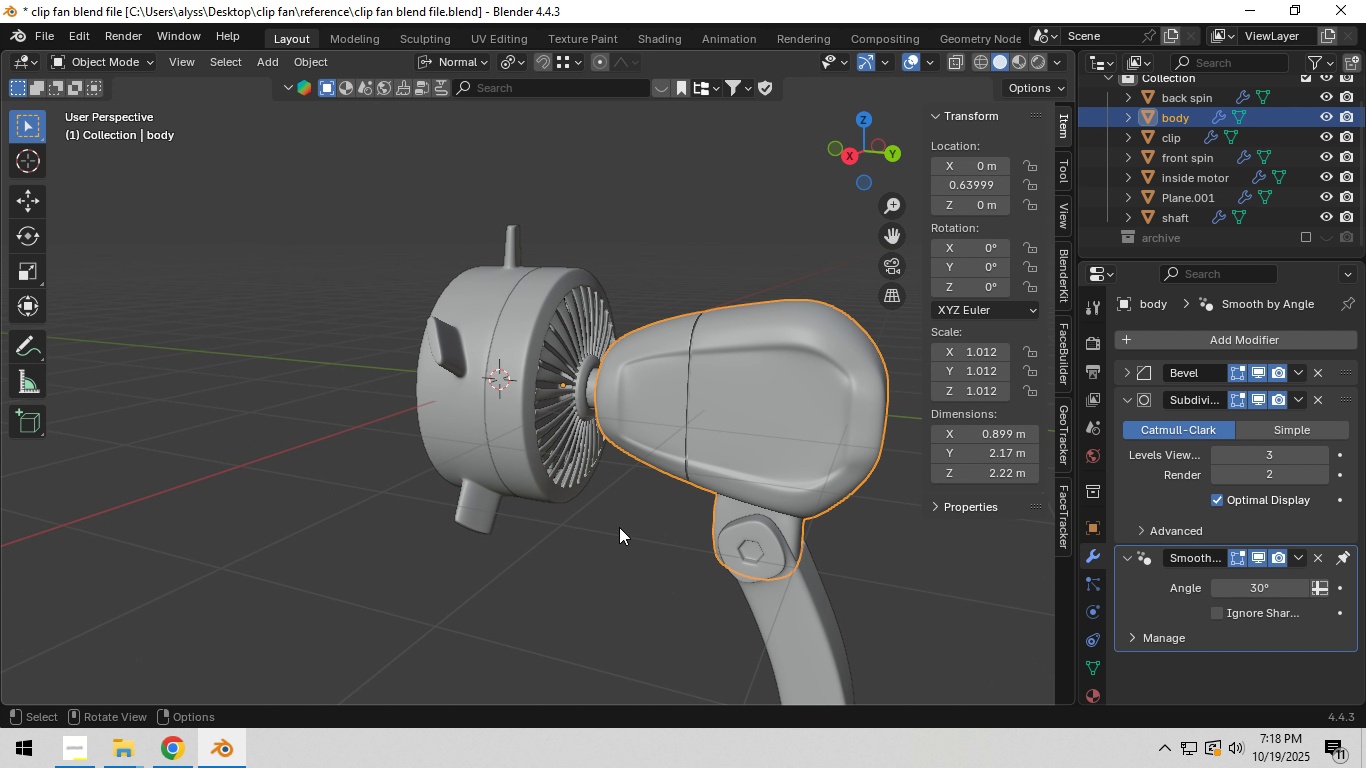 
key(Control+S)
 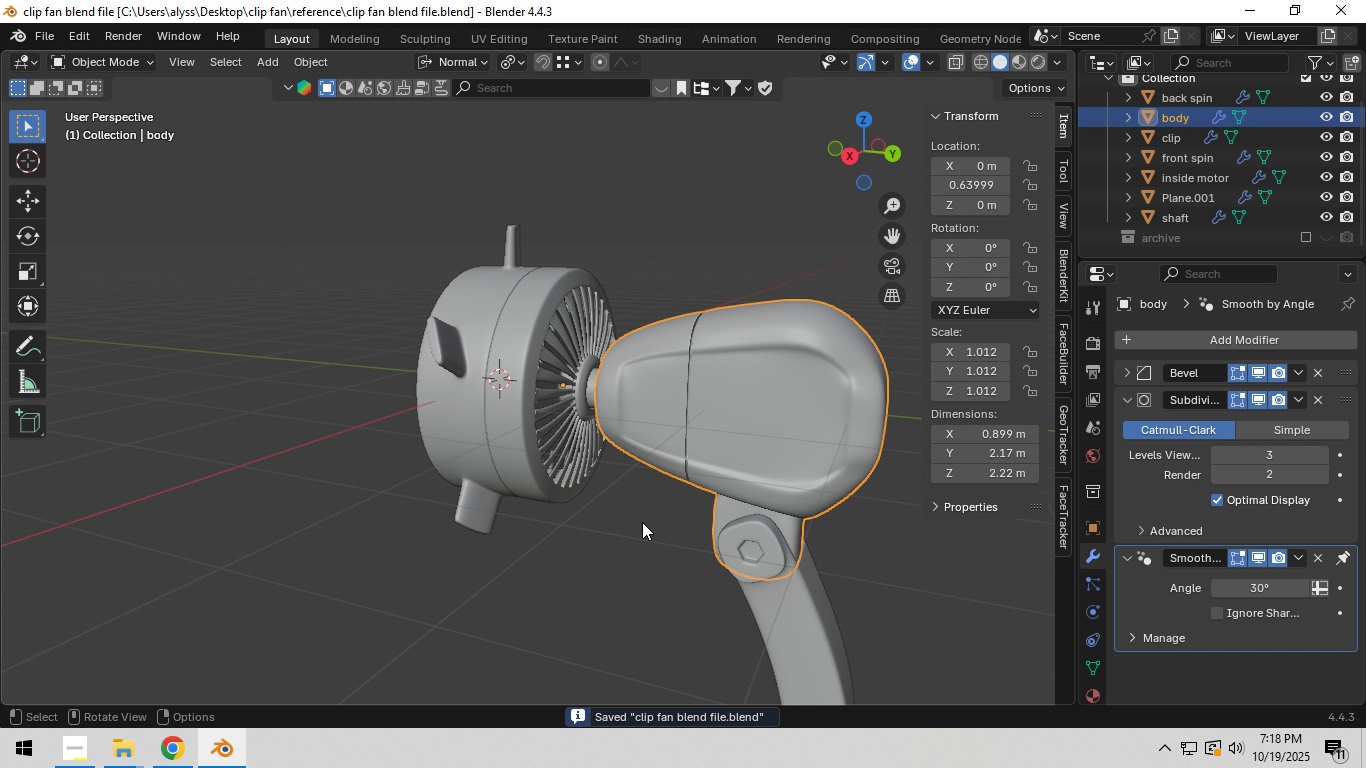 
scroll: coordinate [642, 522], scroll_direction: down, amount: 4.0
 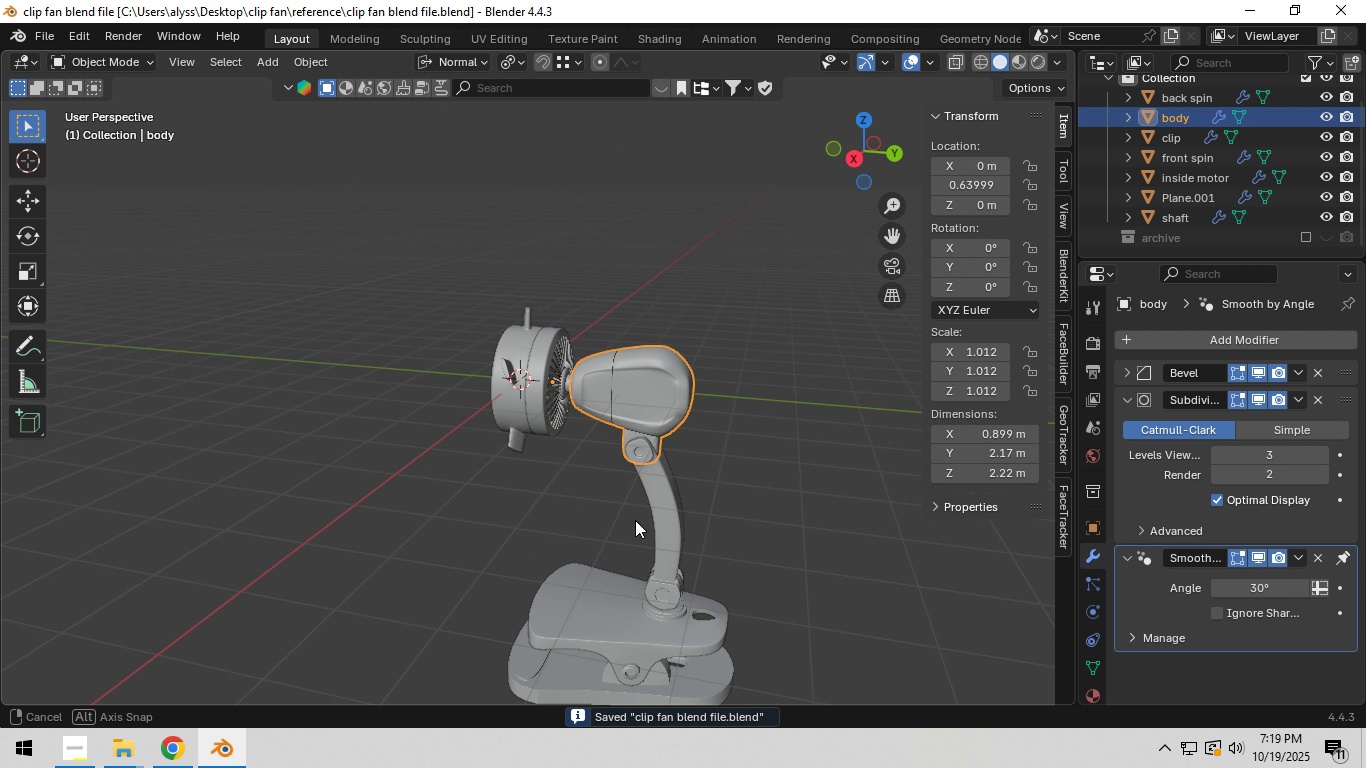 
scroll: coordinate [623, 523], scroll_direction: up, amount: 5.0
 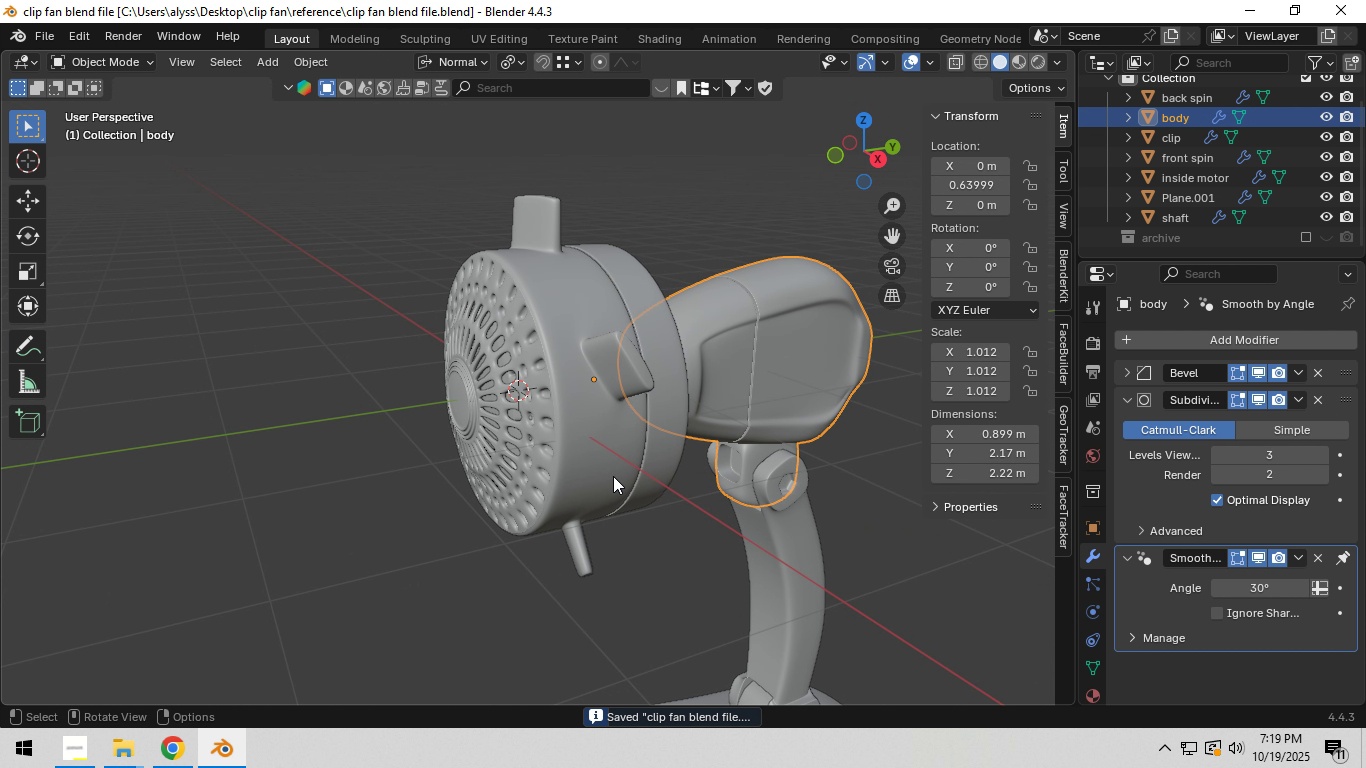 
left_click([613, 465])
 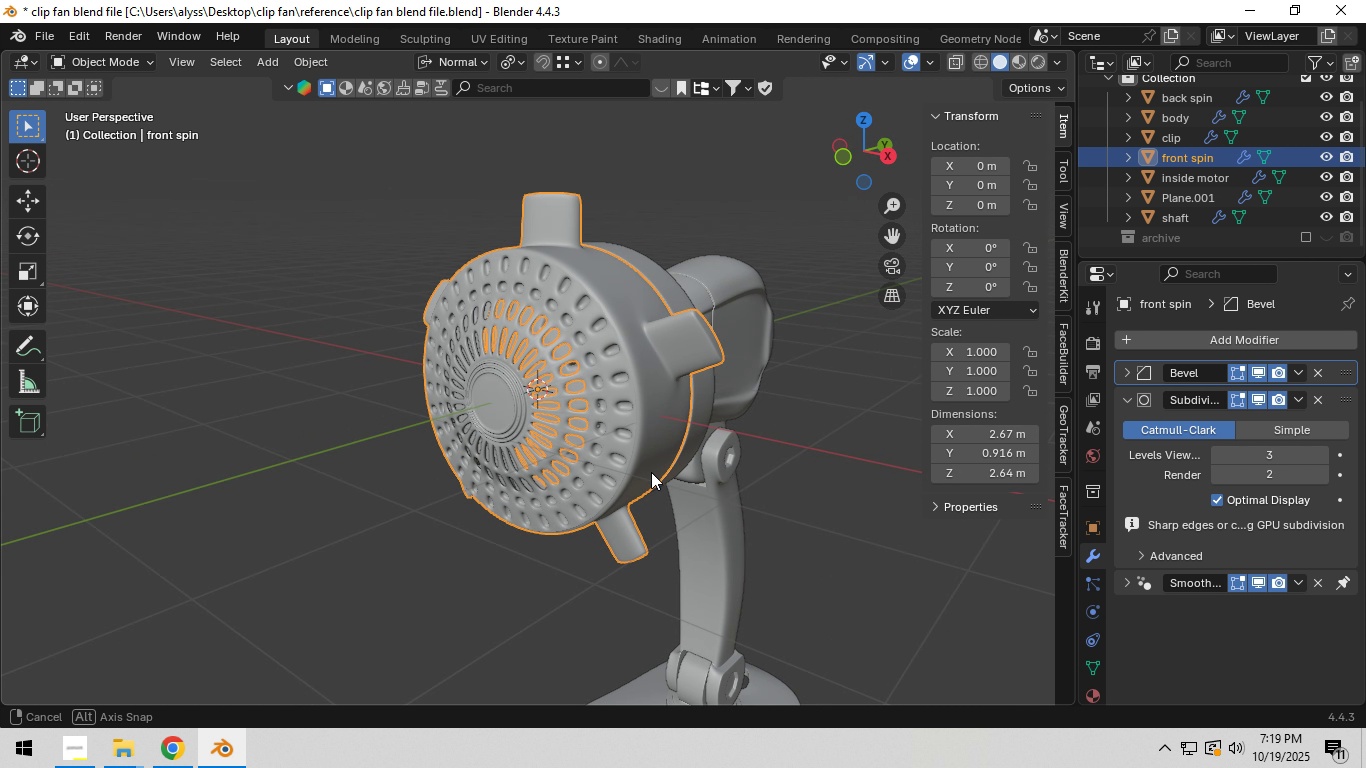 
scroll: coordinate [666, 469], scroll_direction: up, amount: 1.0
 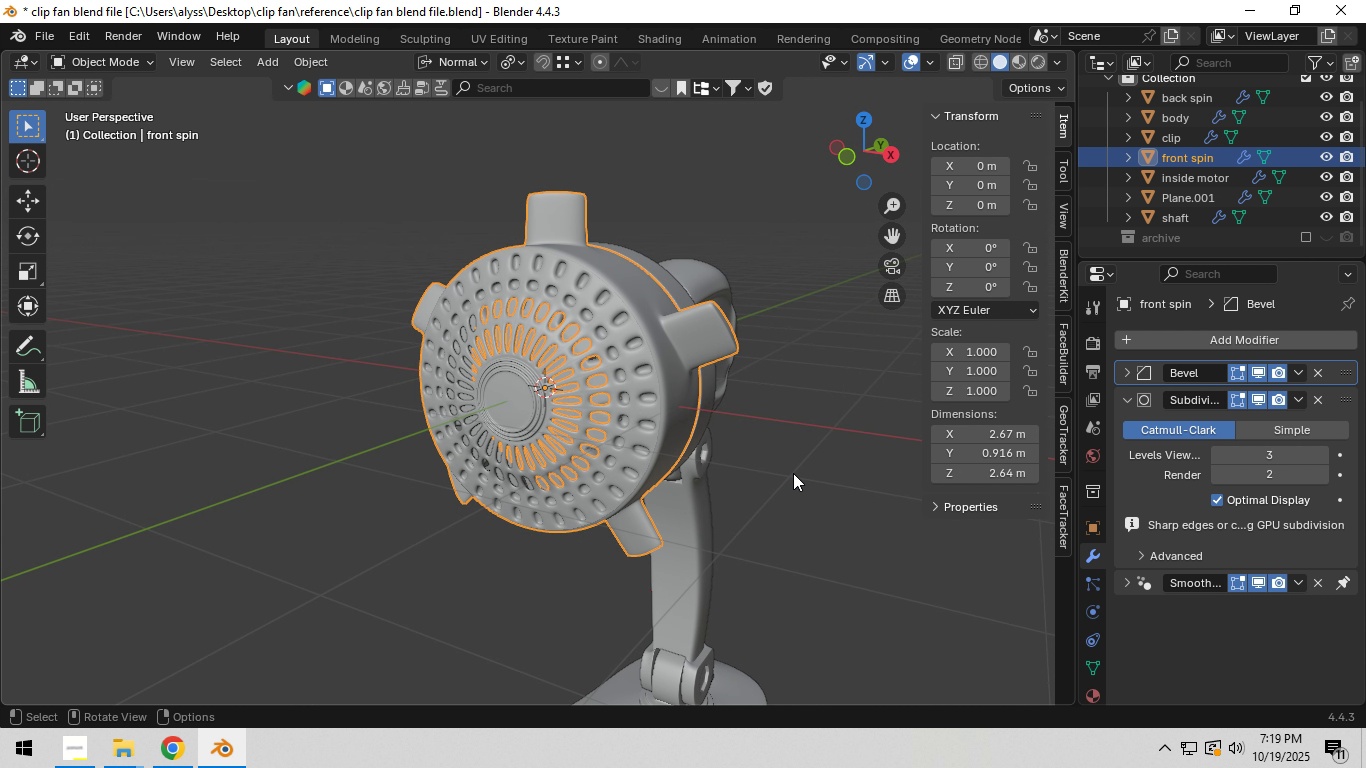 
left_click([793, 473])
 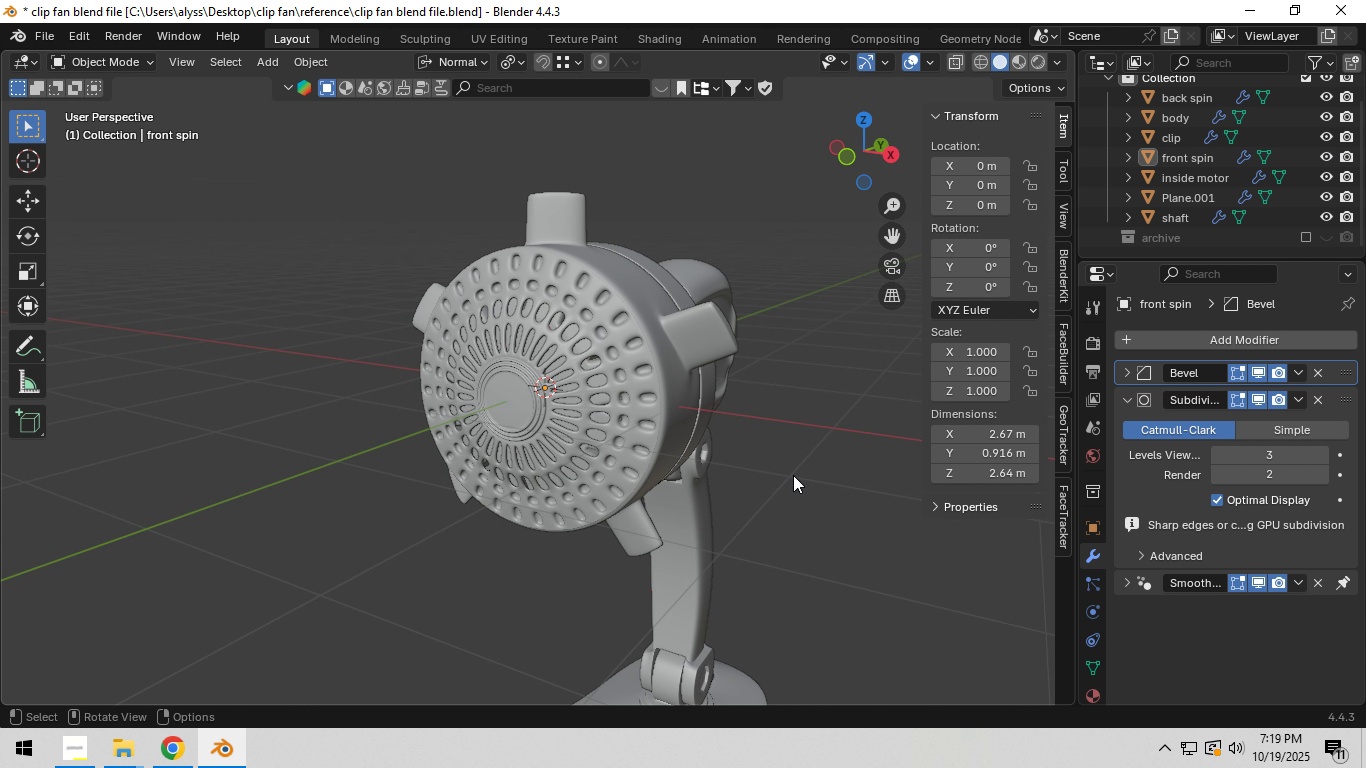 
key(Control+S)
 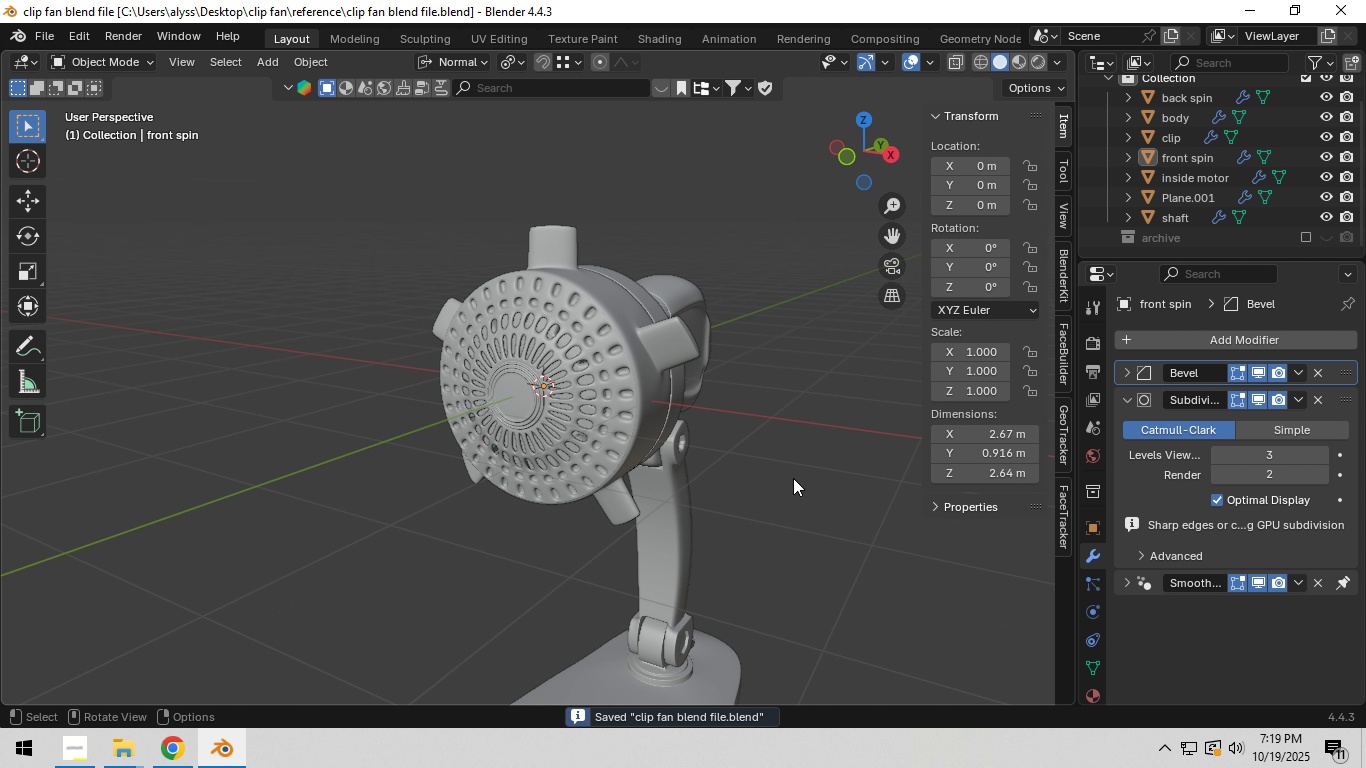 
scroll: coordinate [793, 478], scroll_direction: down, amount: 3.0
 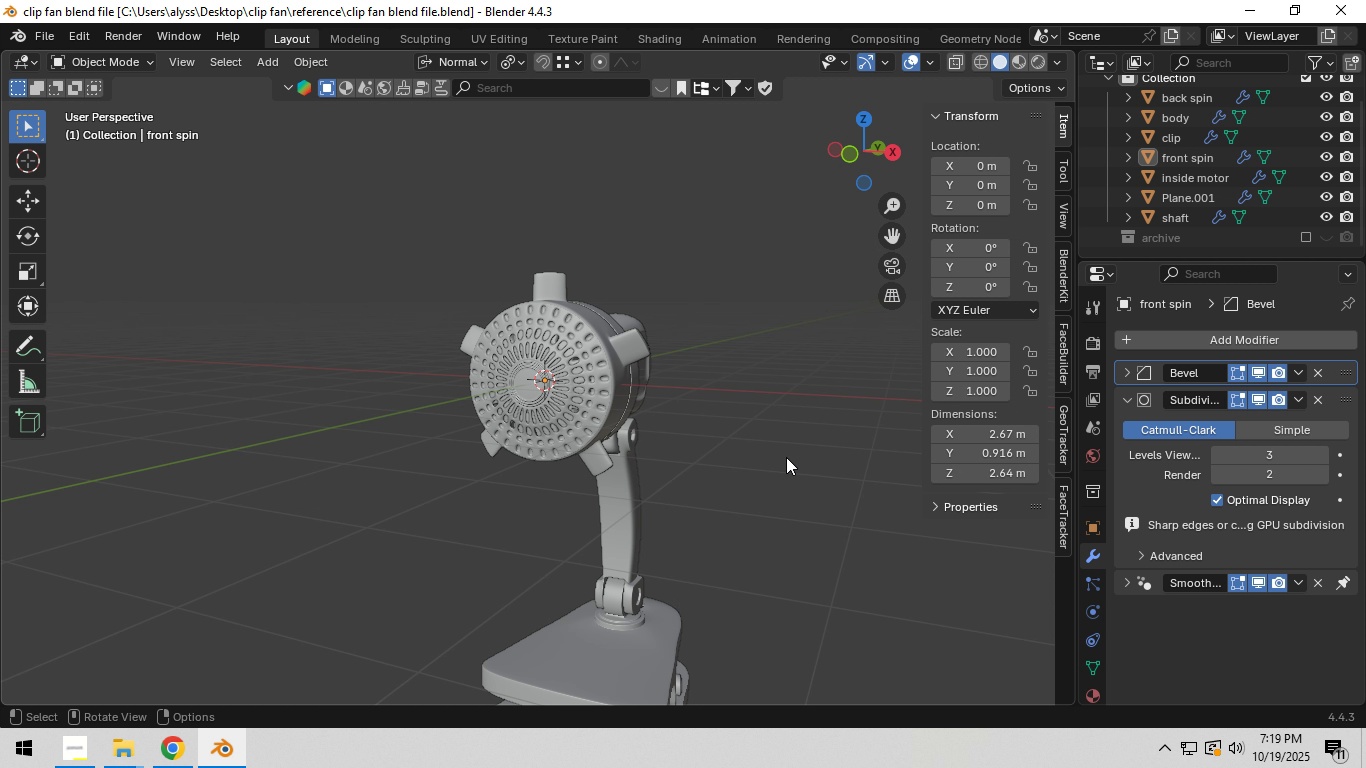 
wait(11.98)
 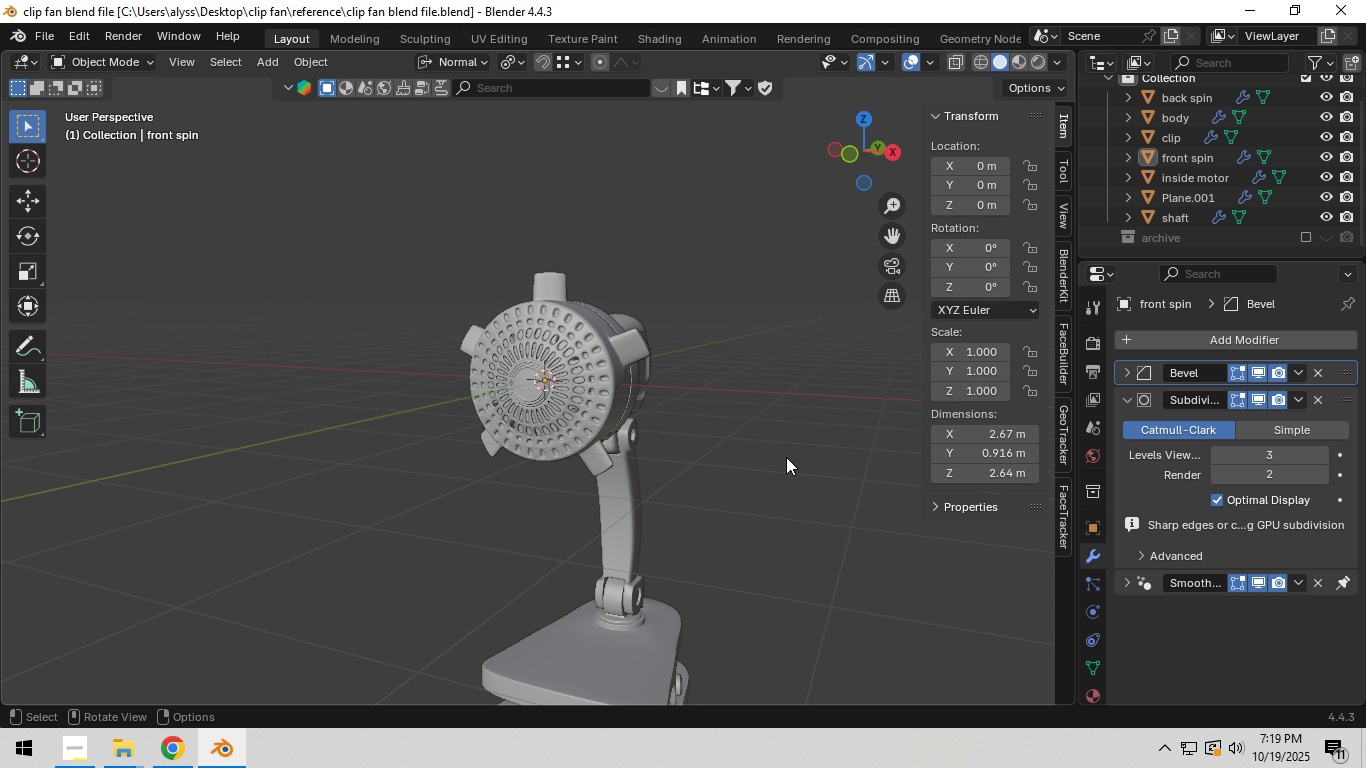 
key(Shift+ShiftLeft)
 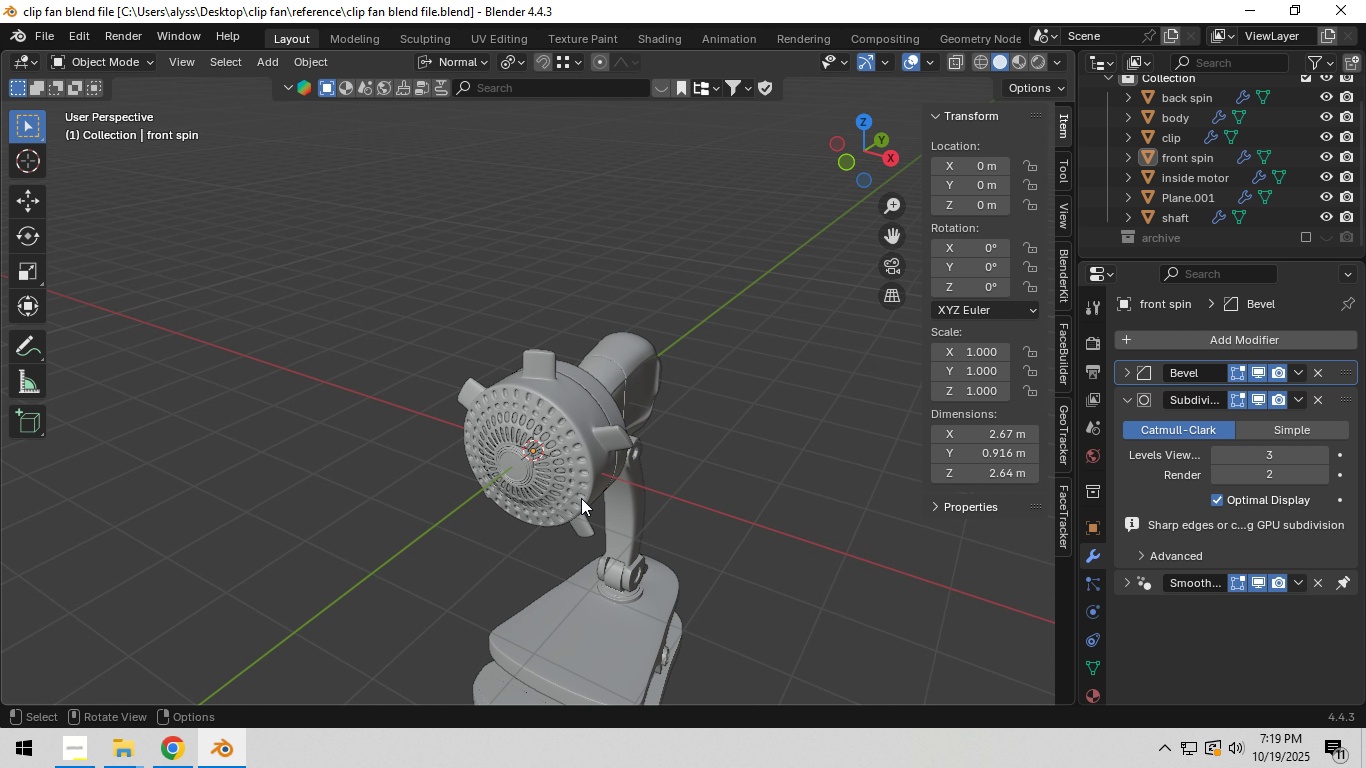 
scroll: coordinate [581, 497], scroll_direction: up, amount: 4.0
 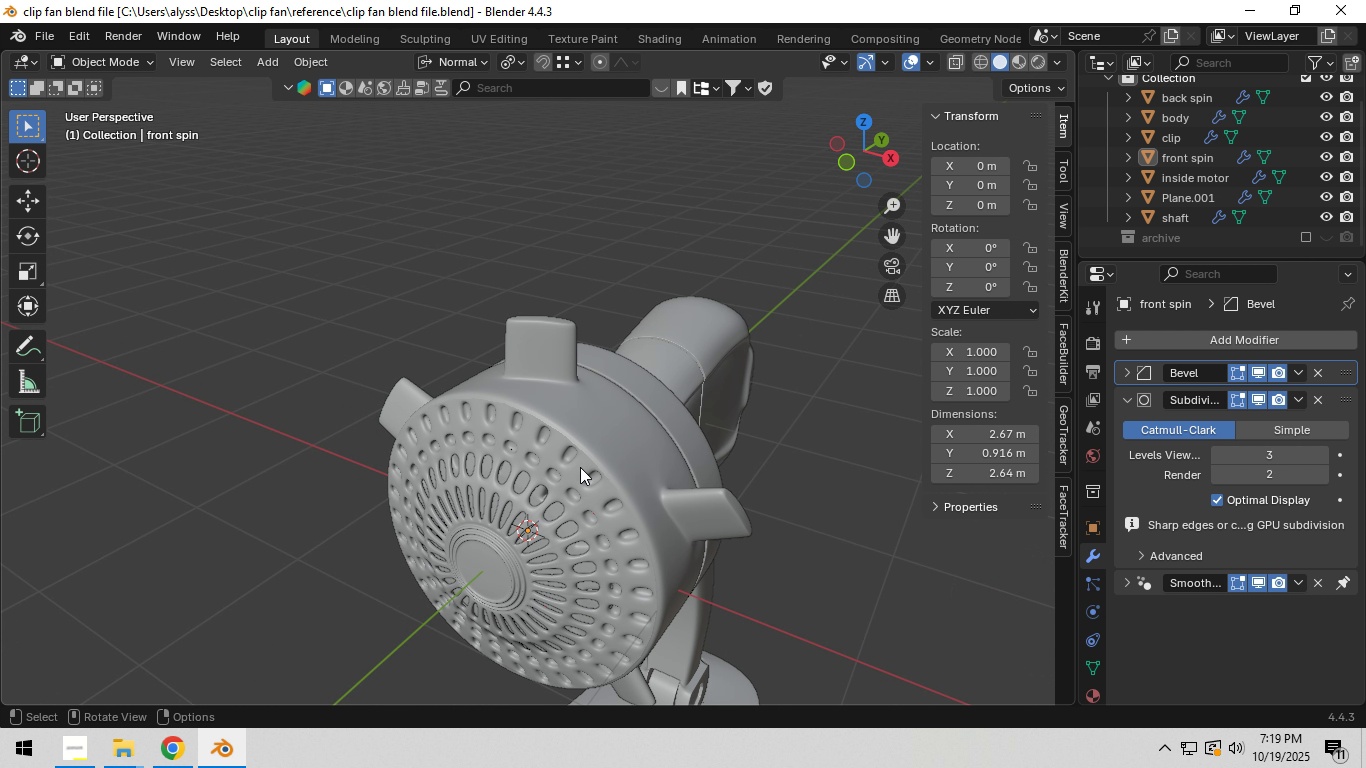 
left_click([580, 467])
 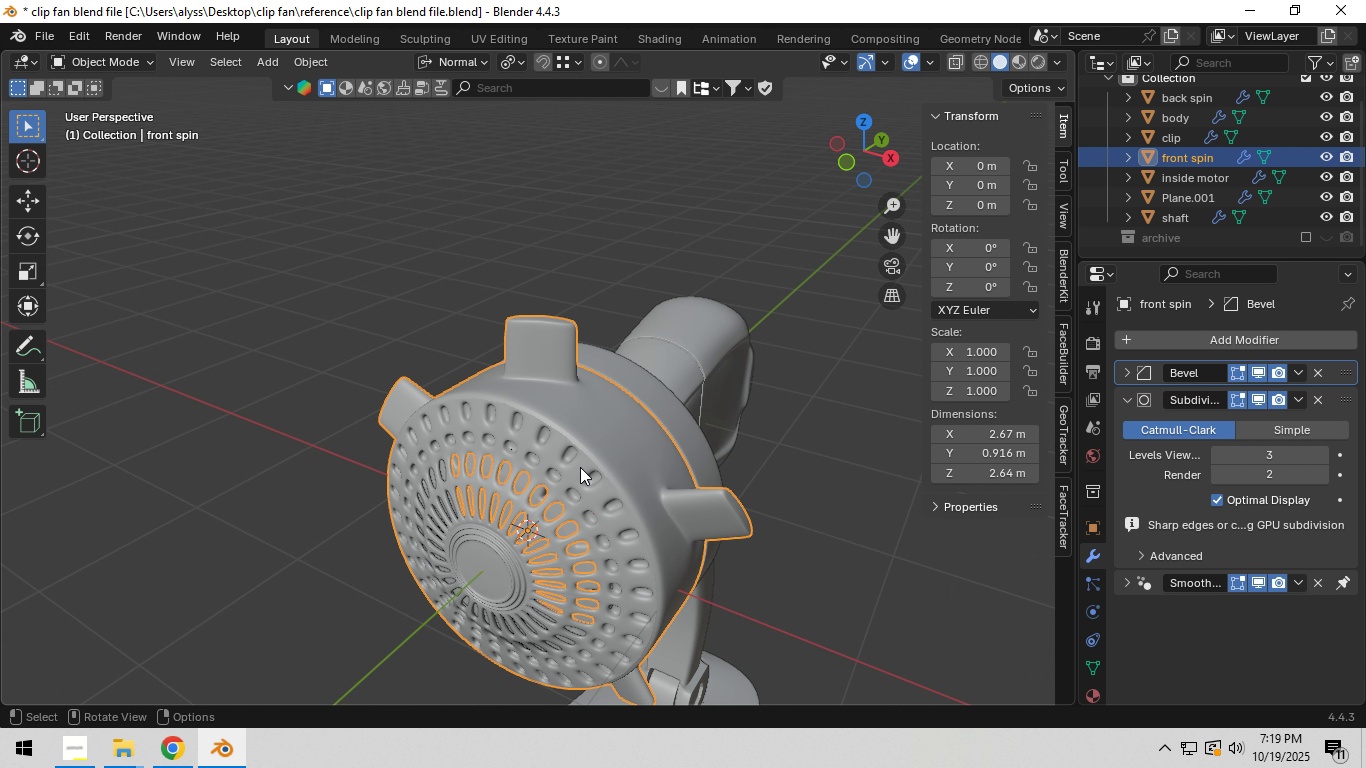 
key(Tab)
 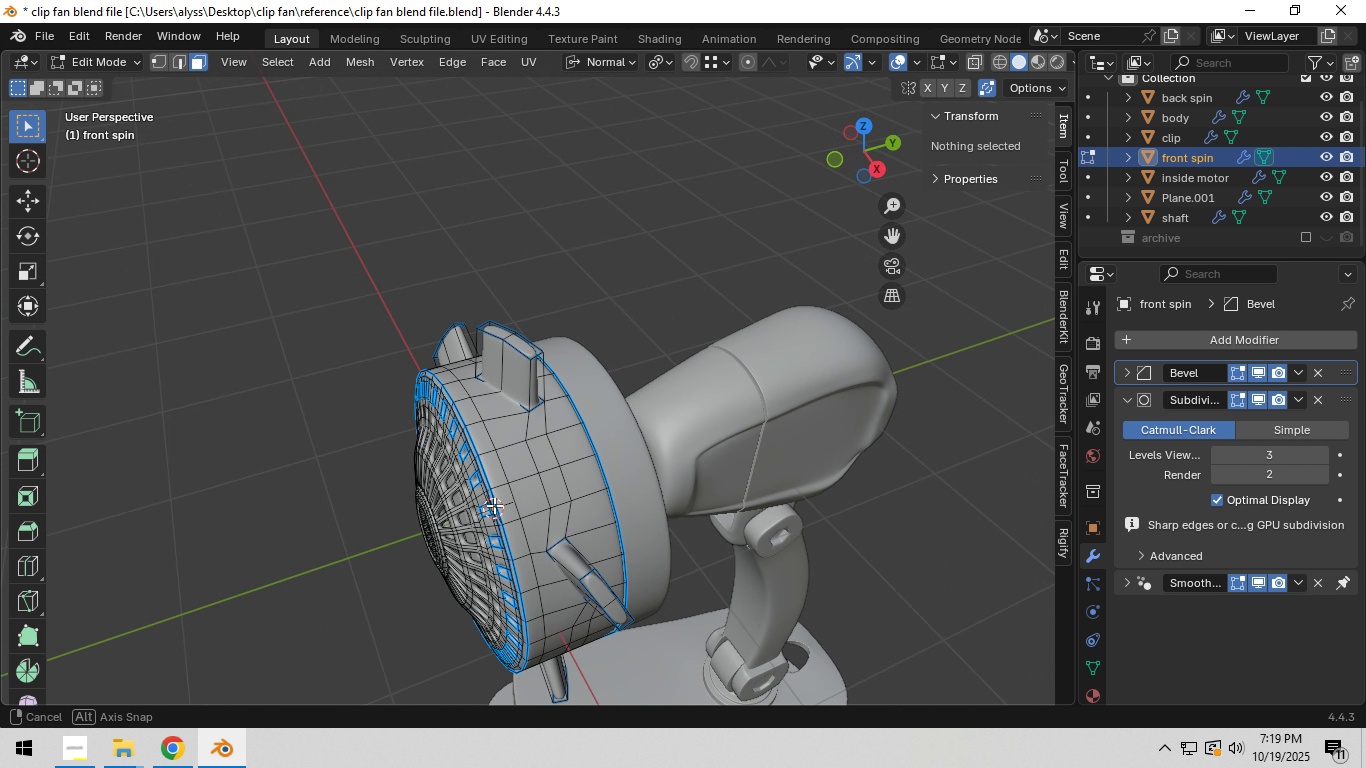 
scroll: coordinate [504, 484], scroll_direction: up, amount: 4.0
 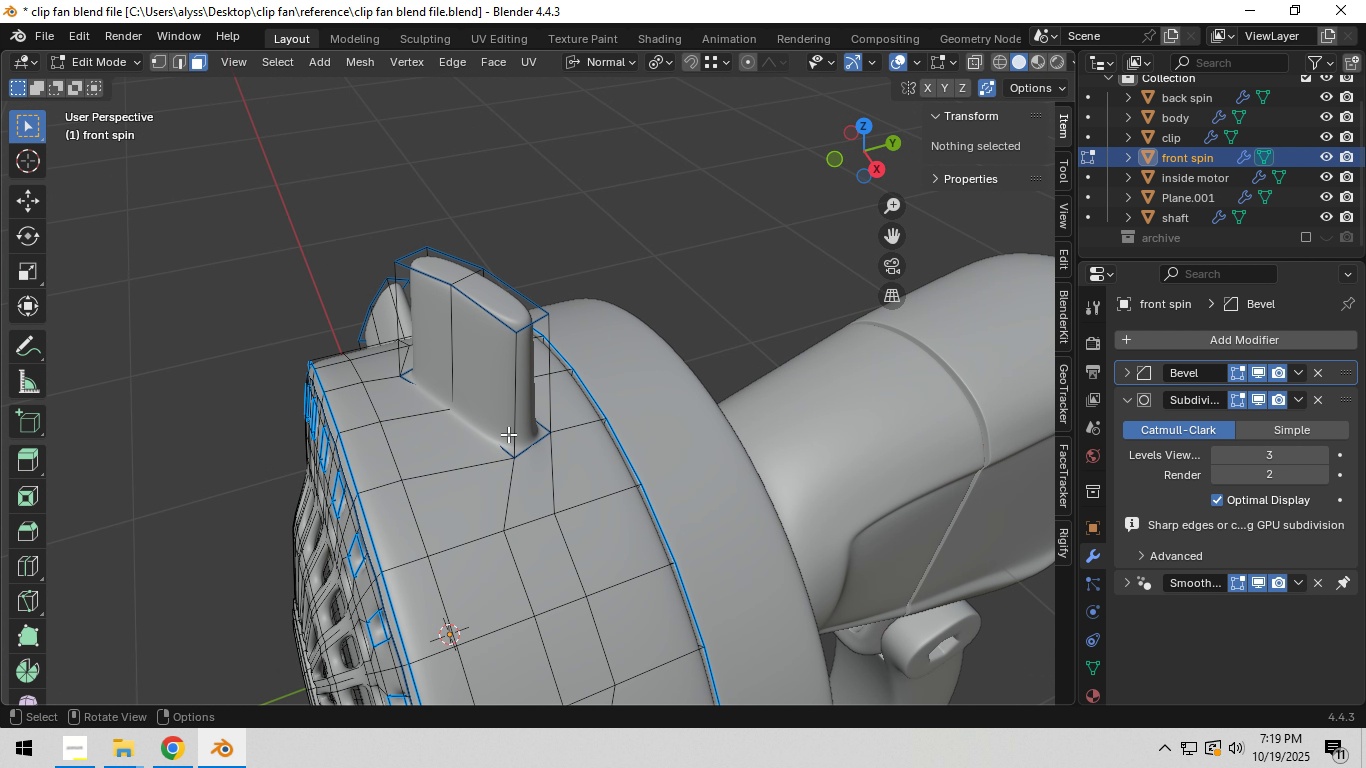 
key(Shift+ShiftLeft)
 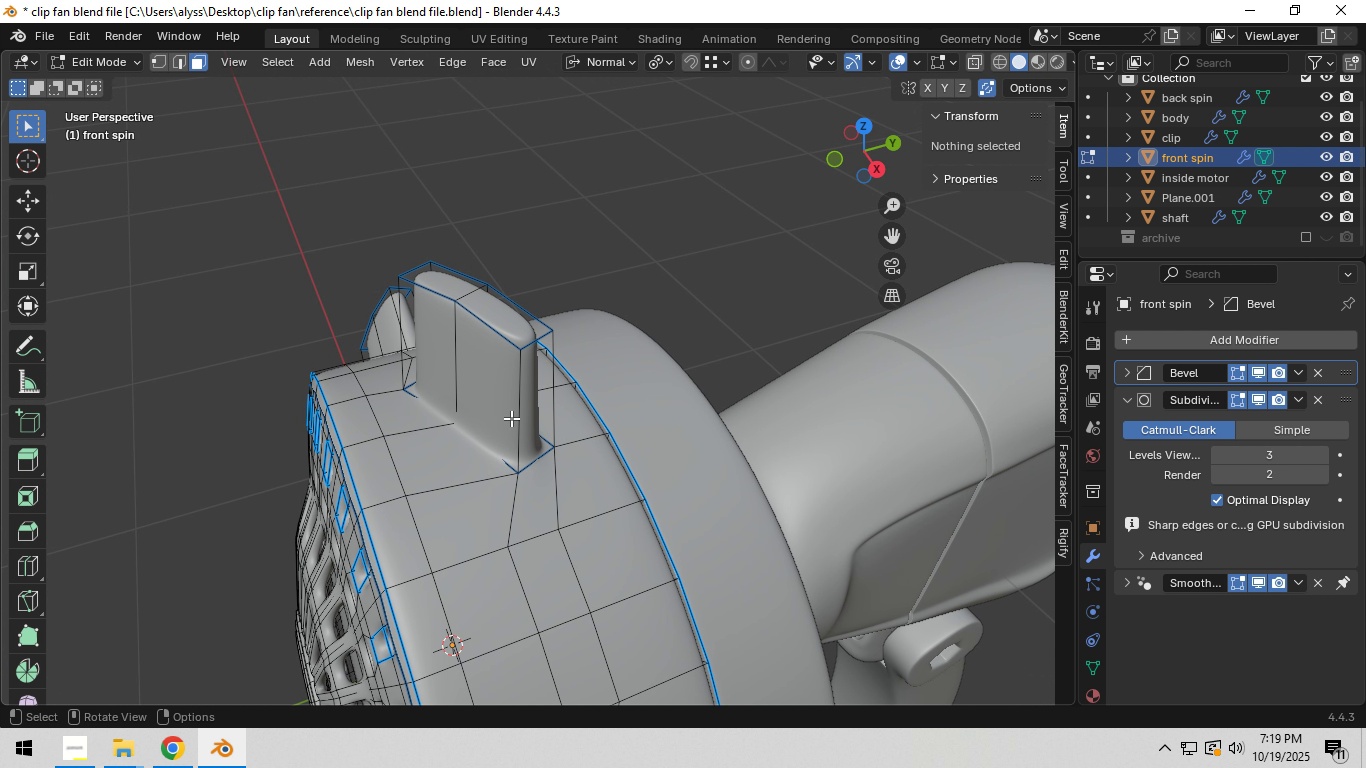 
hold_key(key=AltLeft, duration=0.57)
left_click([511, 417])
 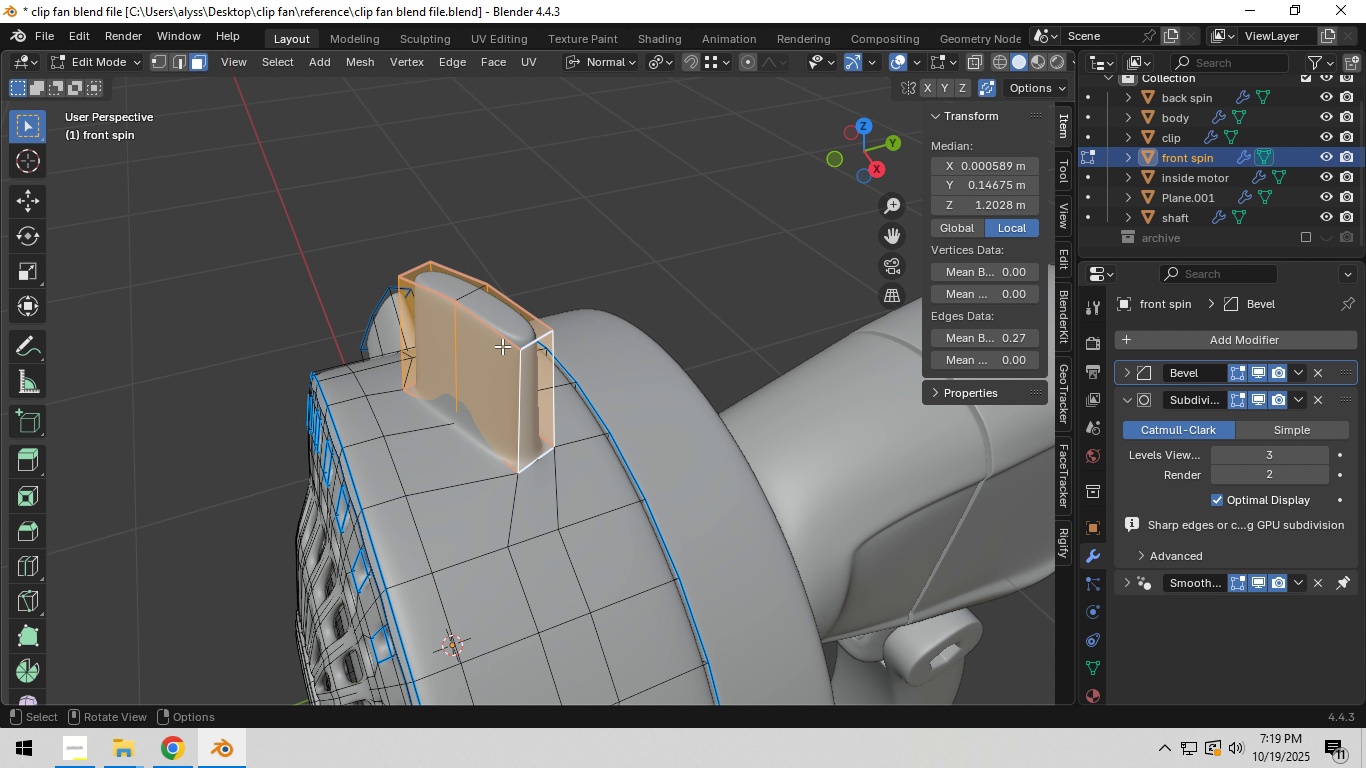 
hold_key(key=ShiftLeft, duration=1.35)
left_click([489, 311])
 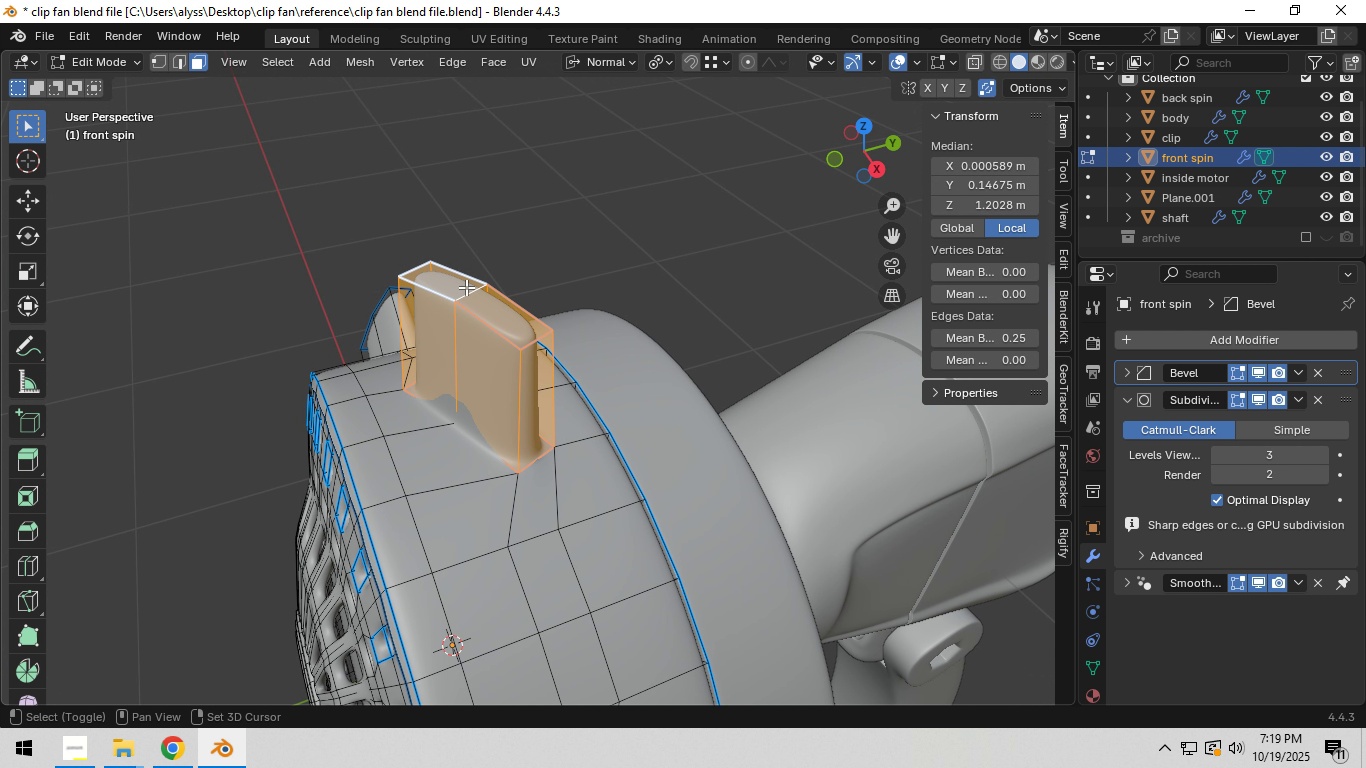 
left_click([466, 287])
 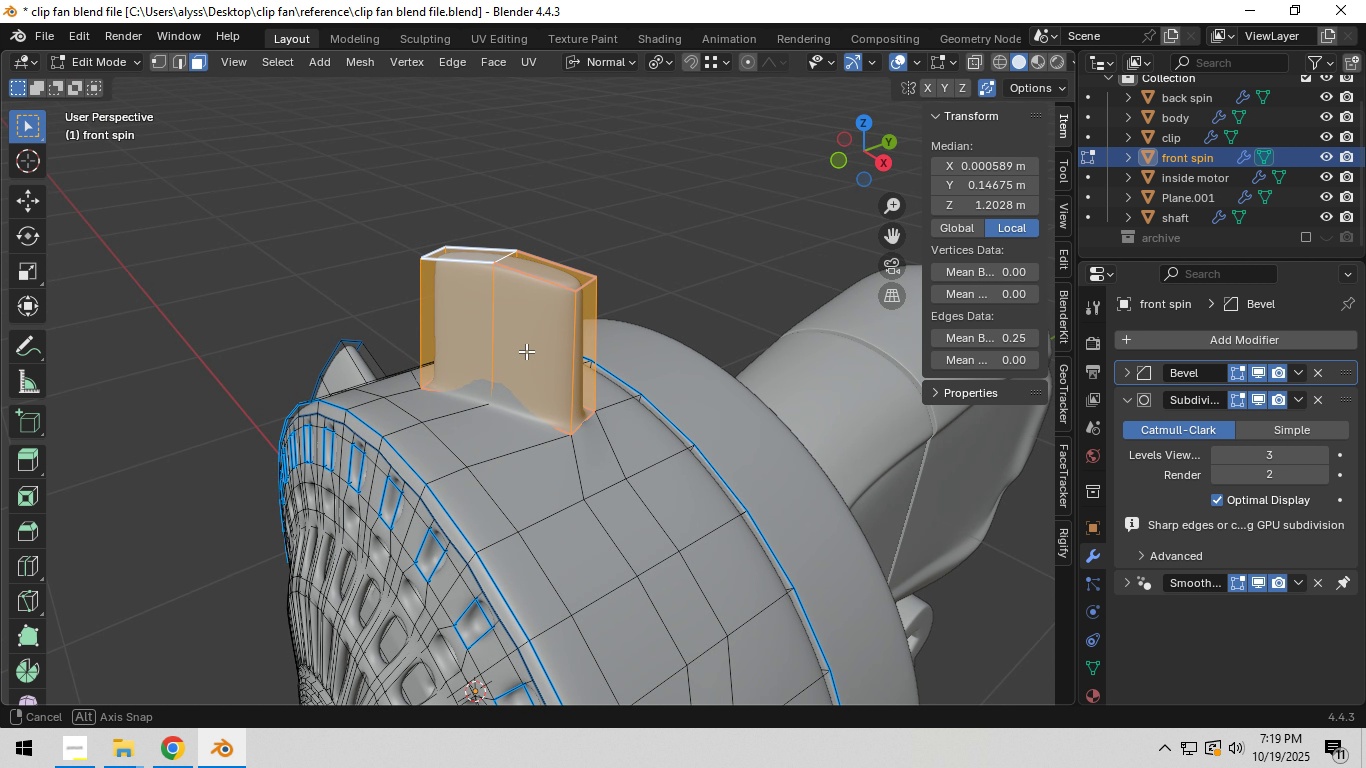 
key(Shift+ShiftLeft)
 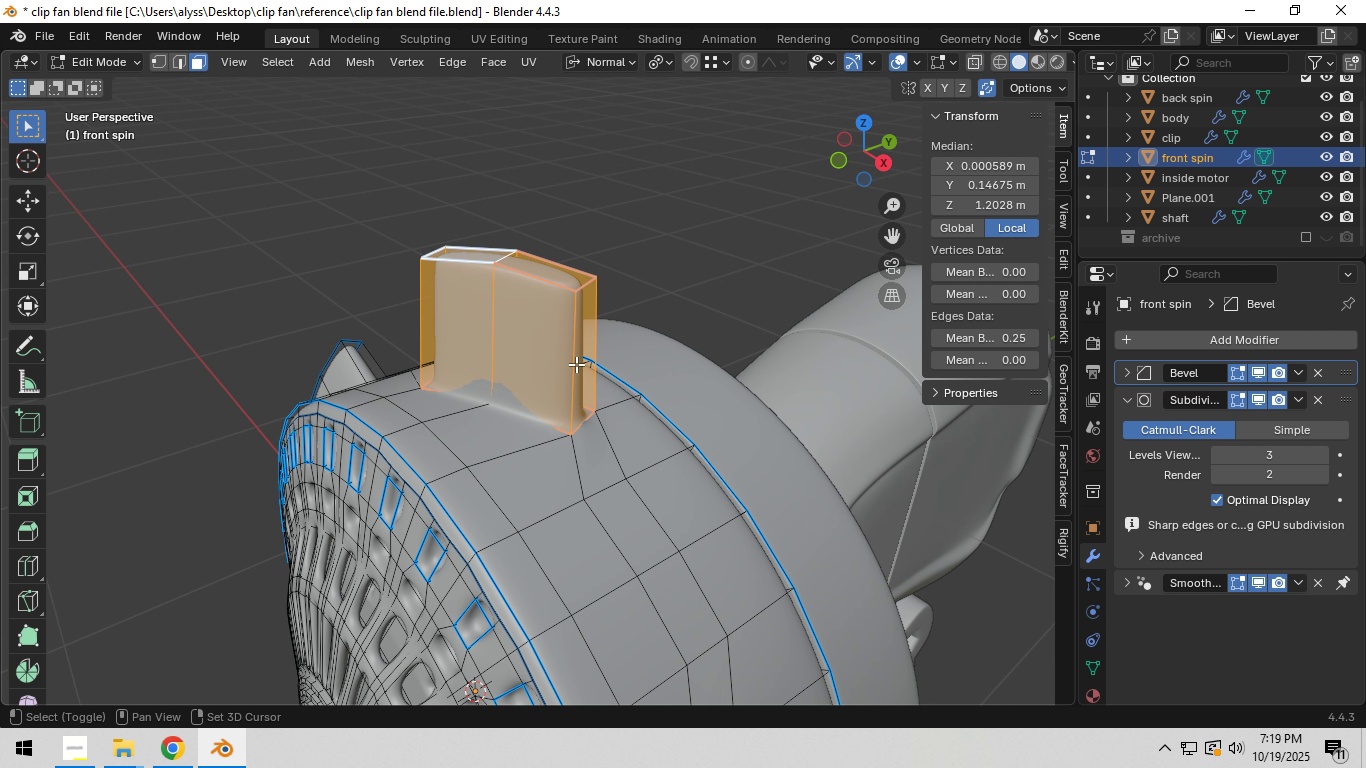 
key(Shift+D)
 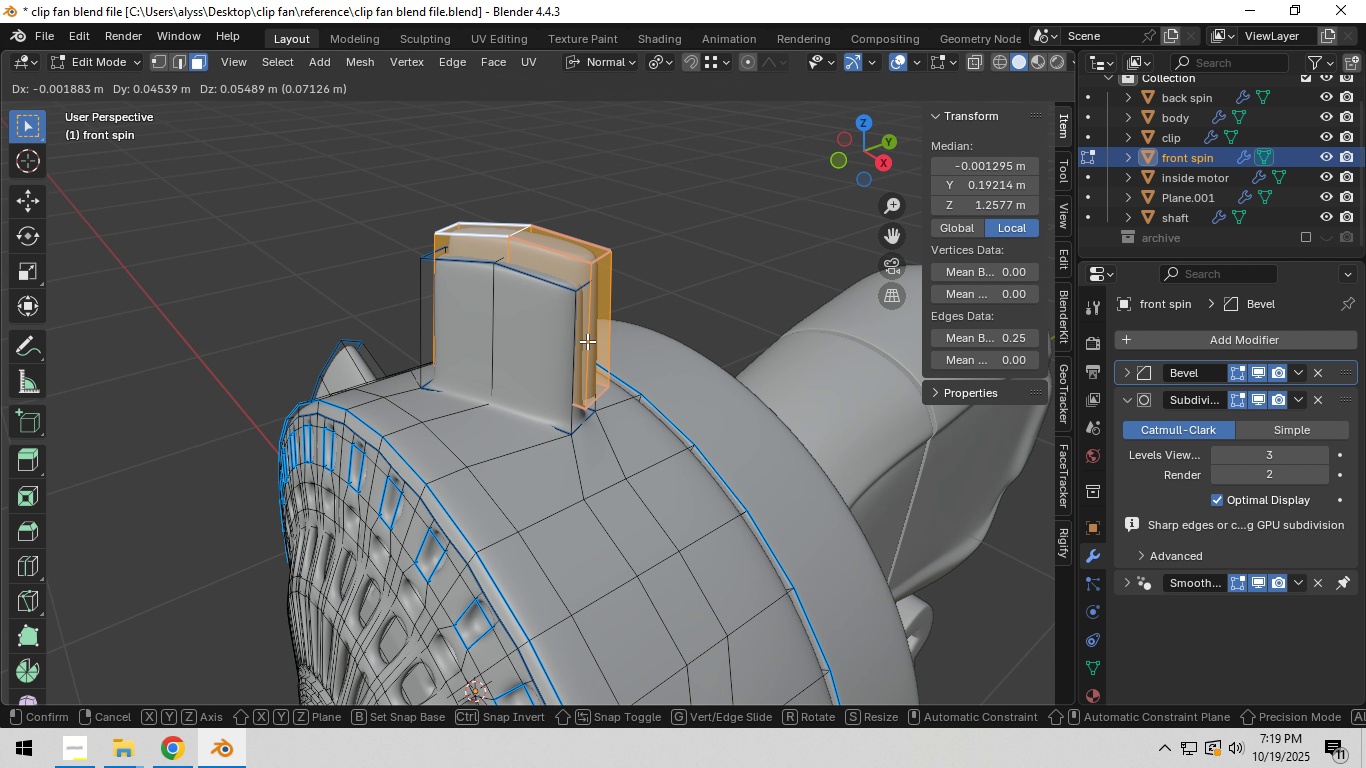 
right_click([587, 341])
 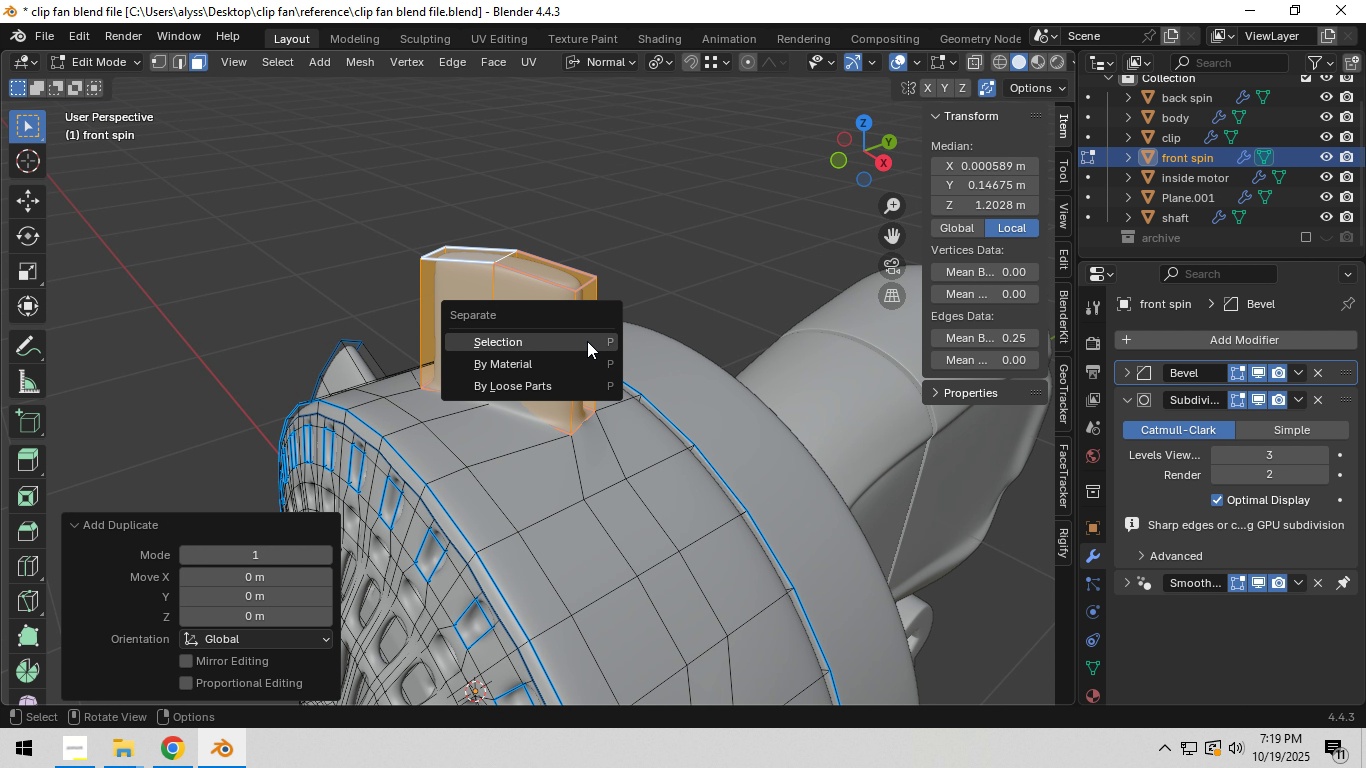 
key(P)
 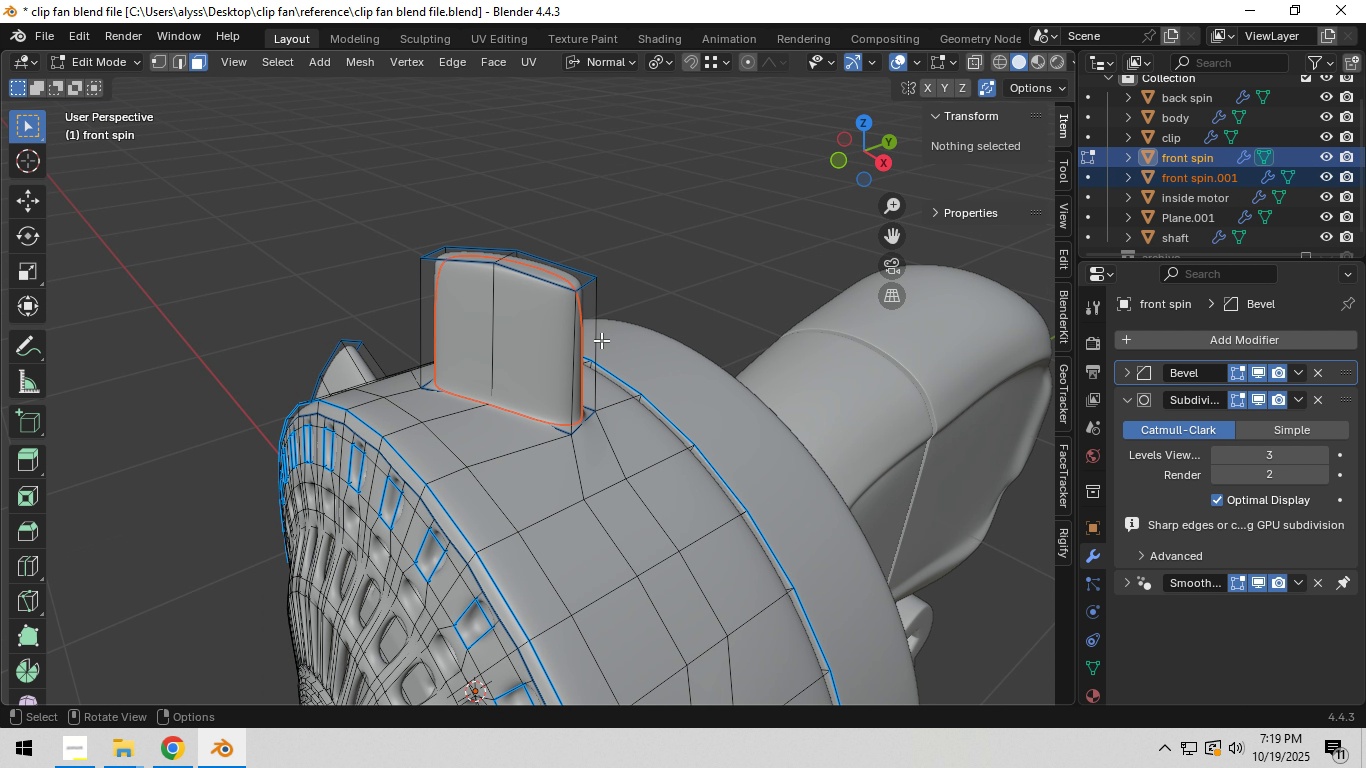 
key(Tab)
 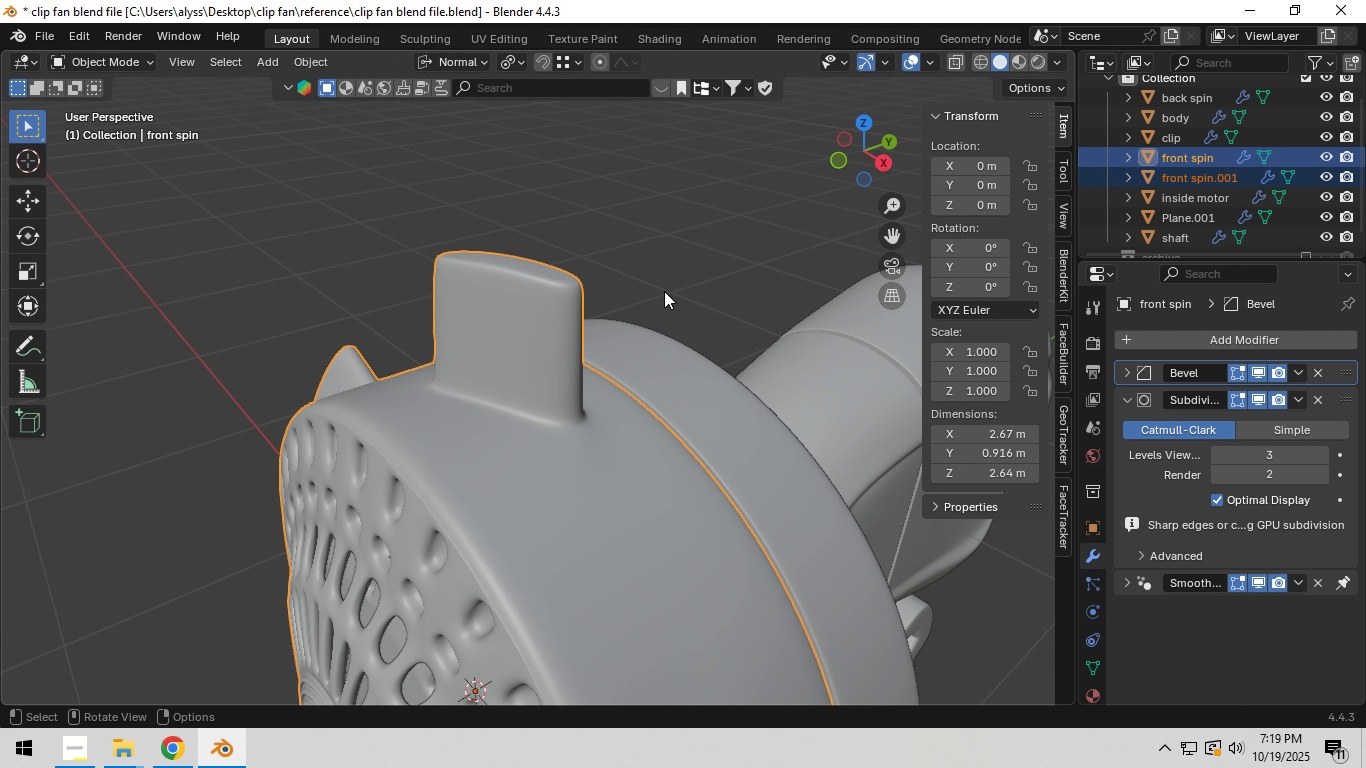 
left_click([664, 291])
 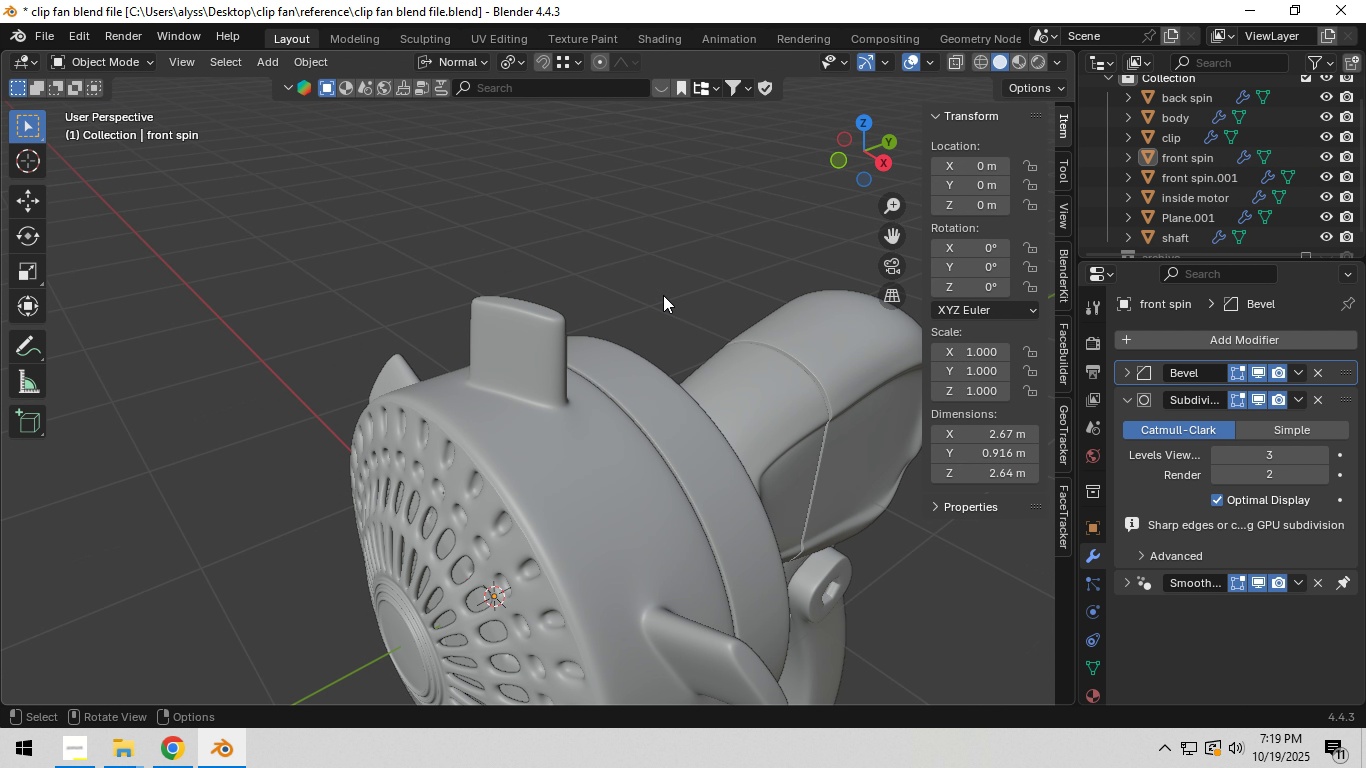 
scroll: coordinate [663, 295], scroll_direction: down, amount: 3.0
 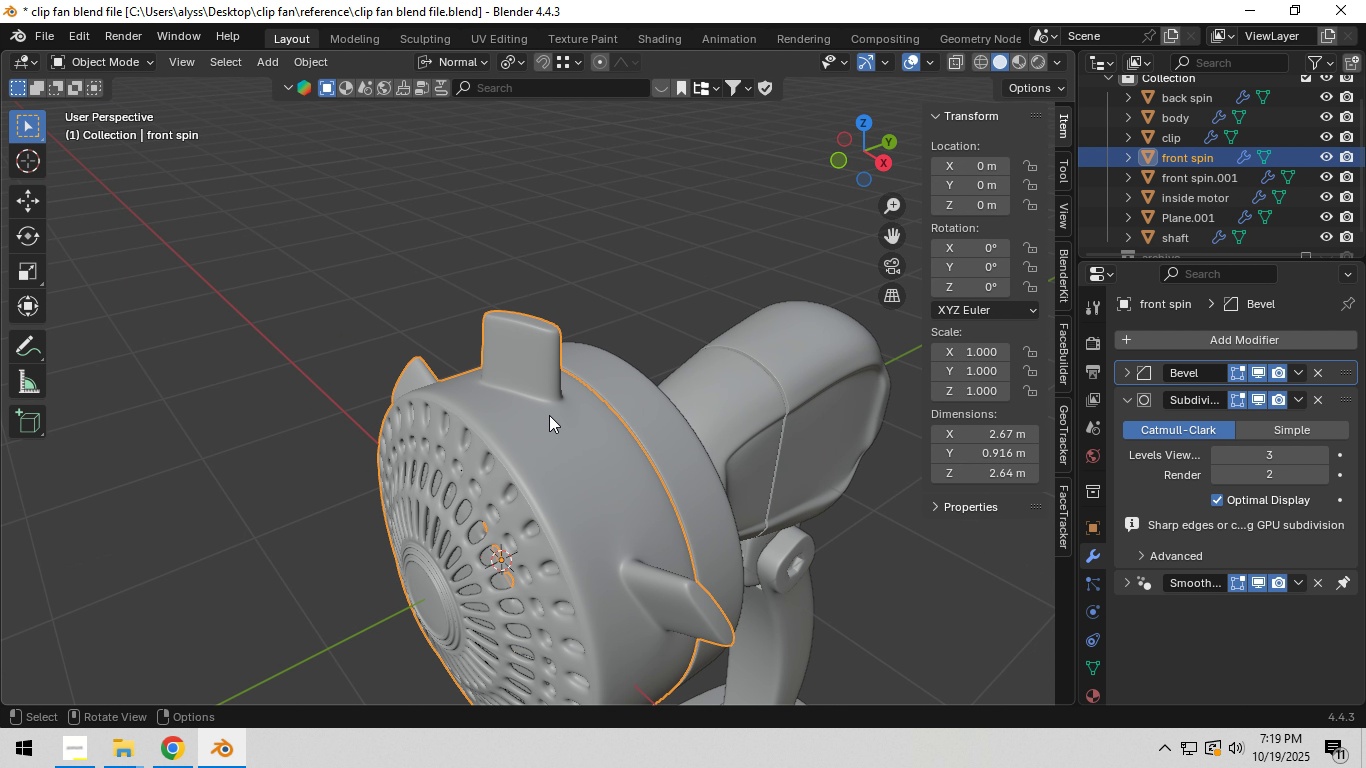 
hold_key(key=ShiftLeft, duration=1.35)
left_click([535, 369])
 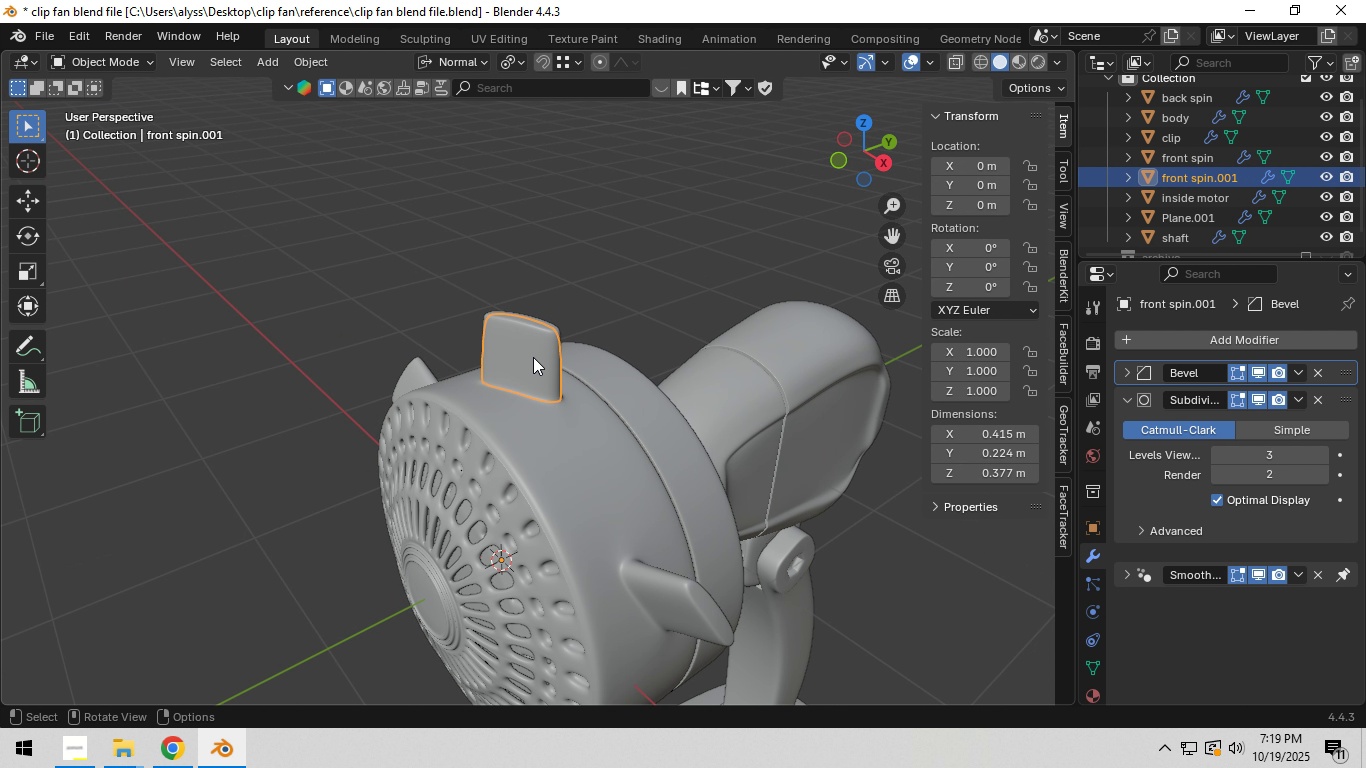 
left_click([533, 357])
 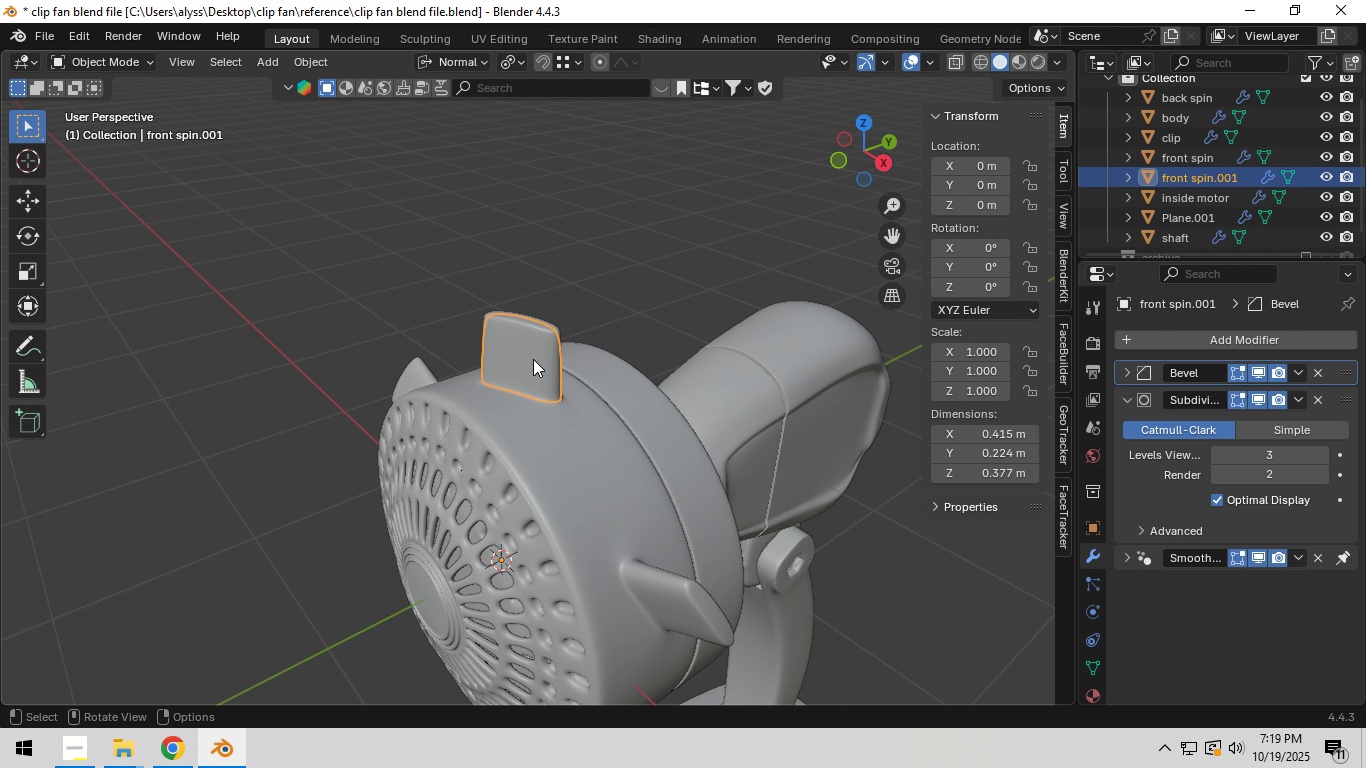 
hold_key(key=ShiftLeft, duration=0.62)
left_click([528, 432])
 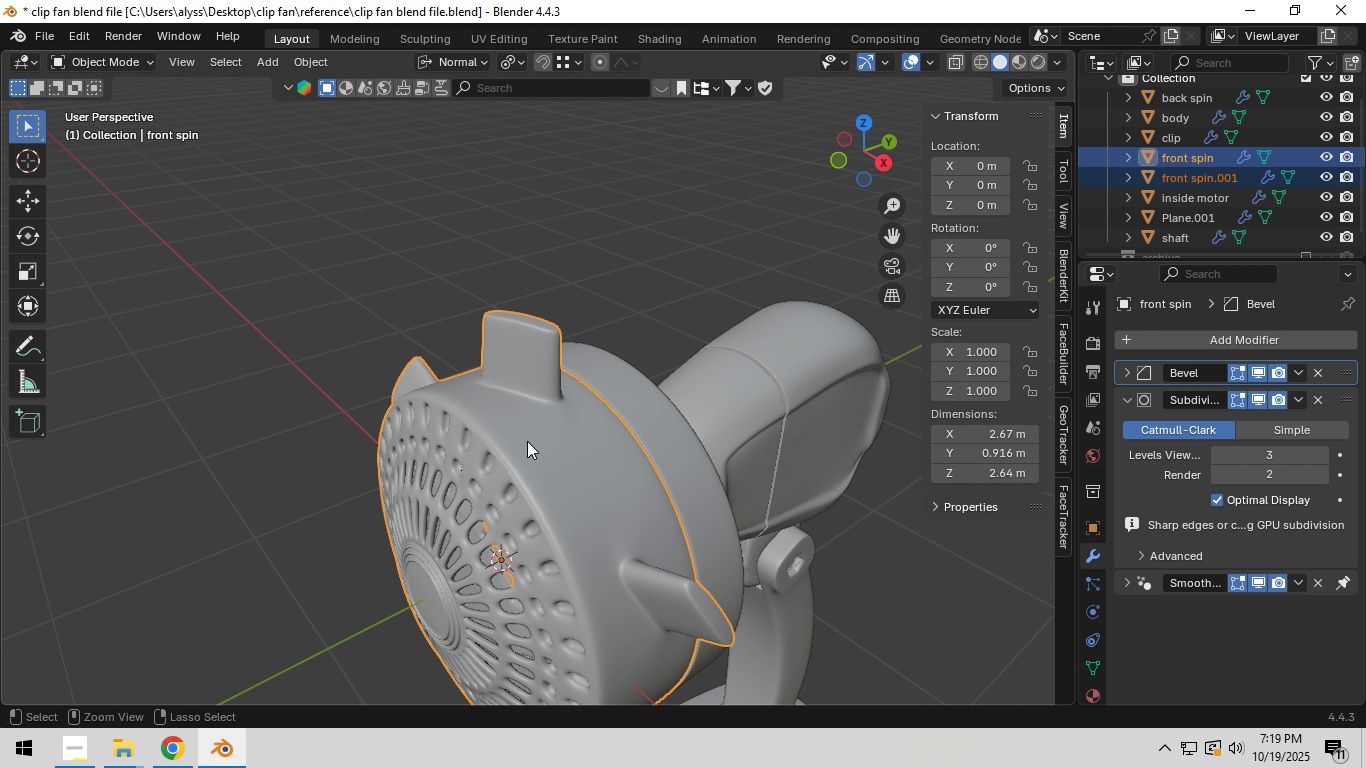 
key(Control+ControlLeft)
 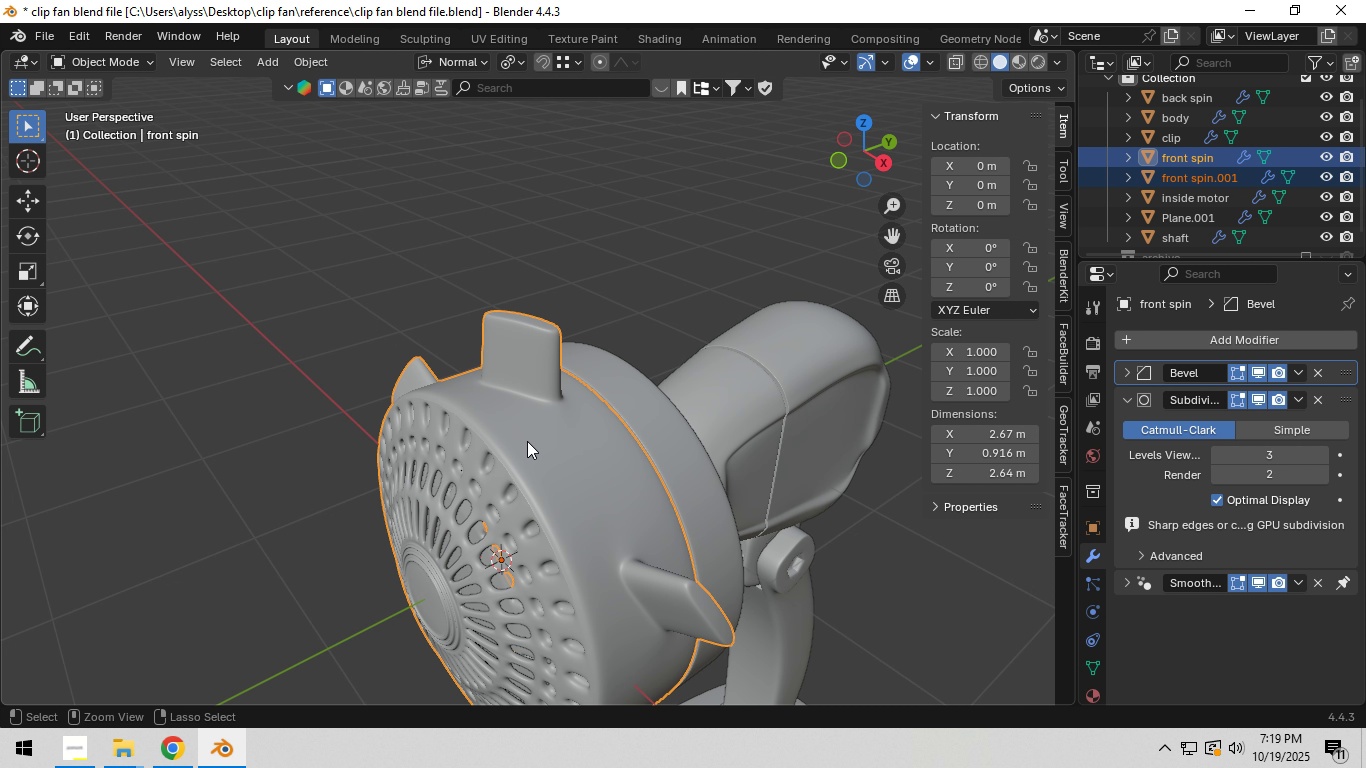 
key(Control+I)
 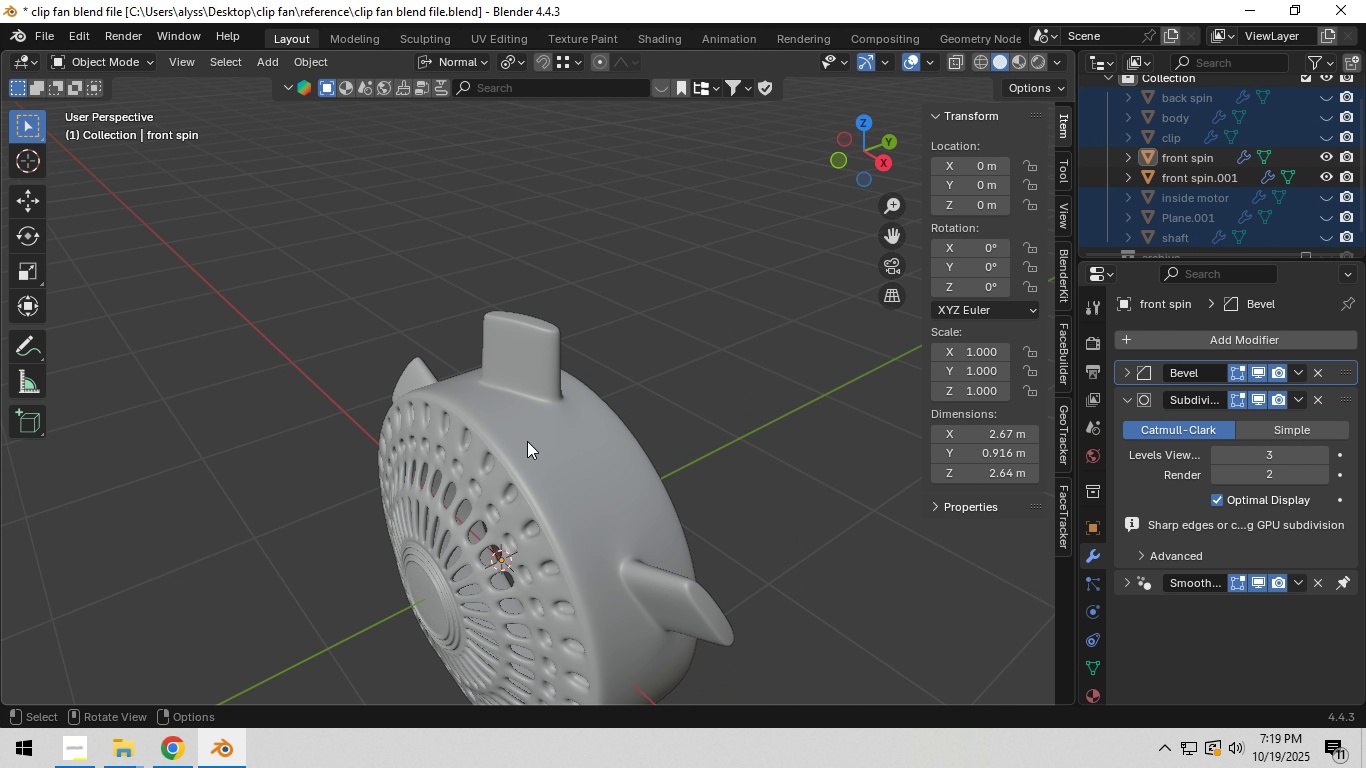 
key(H)
 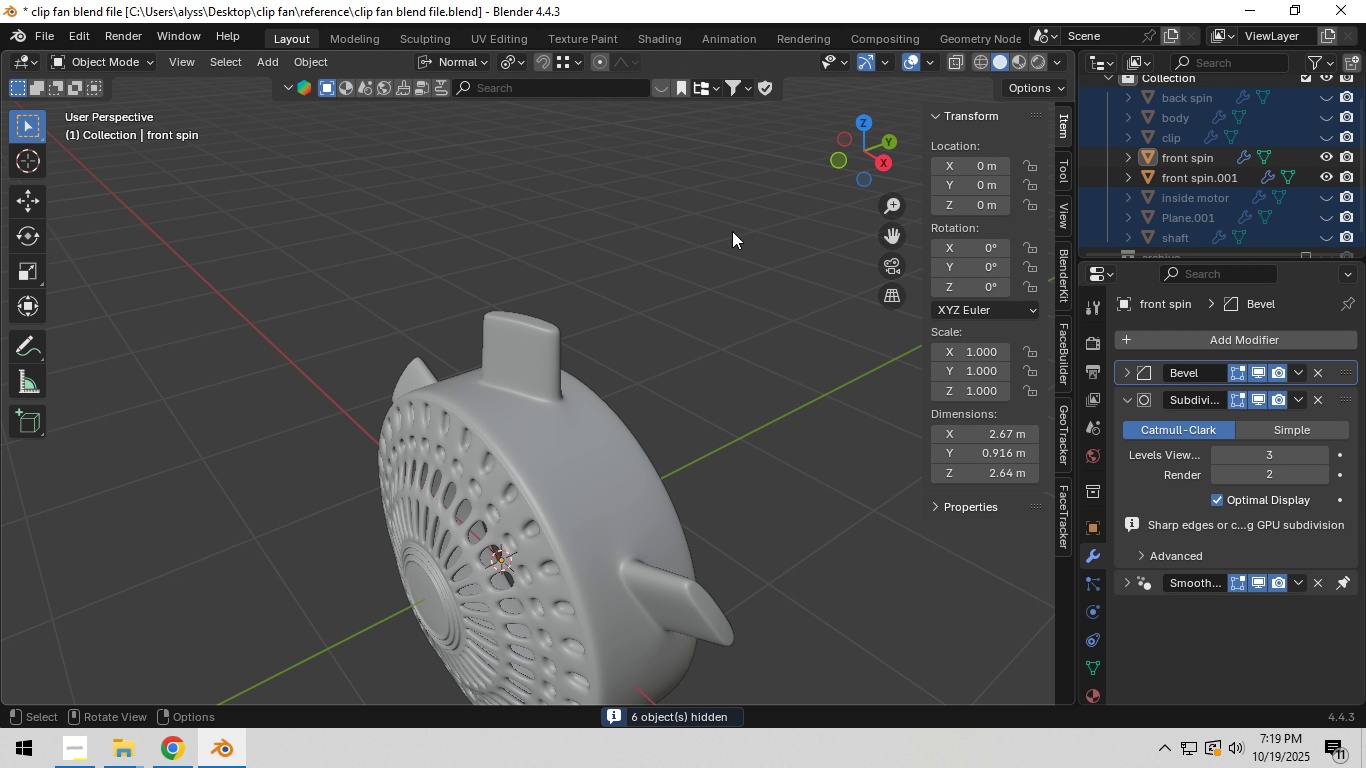 
left_click([724, 237])
 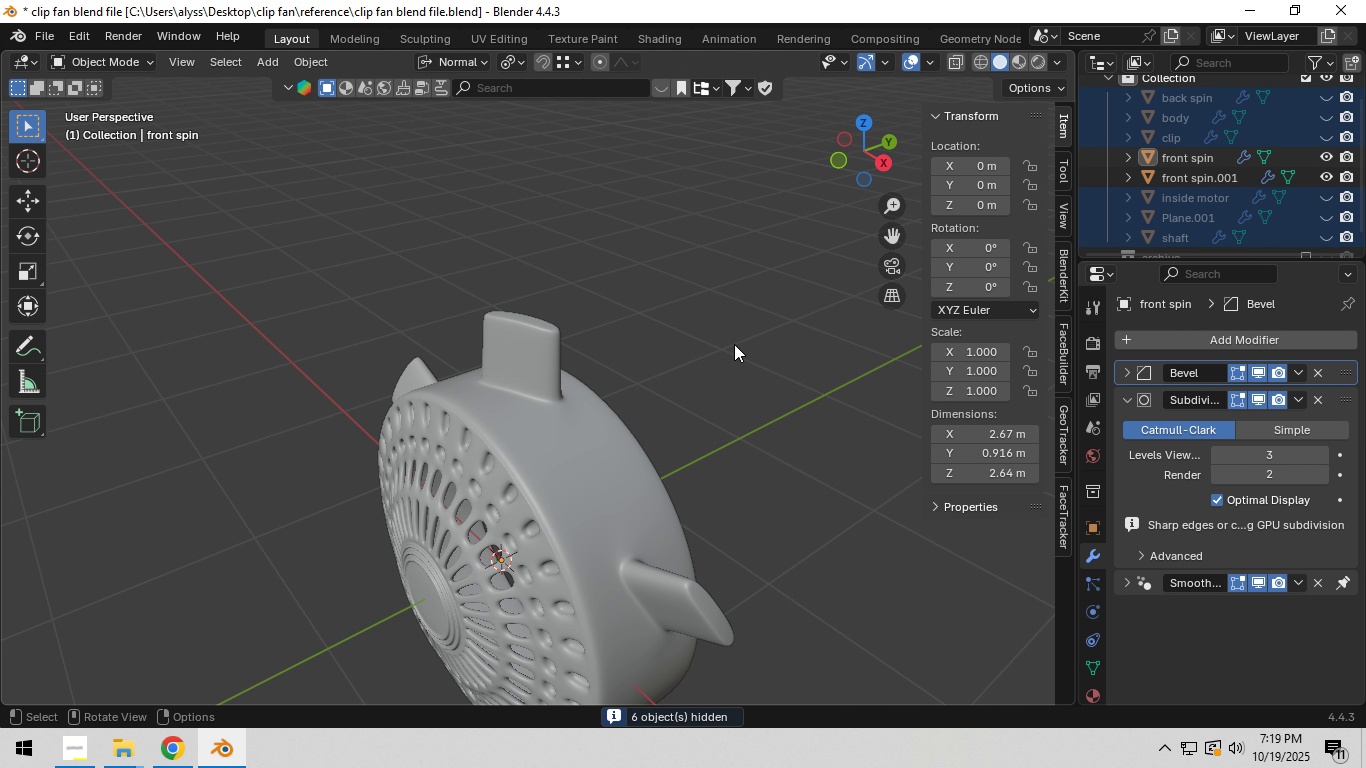 
left_click([735, 335])
 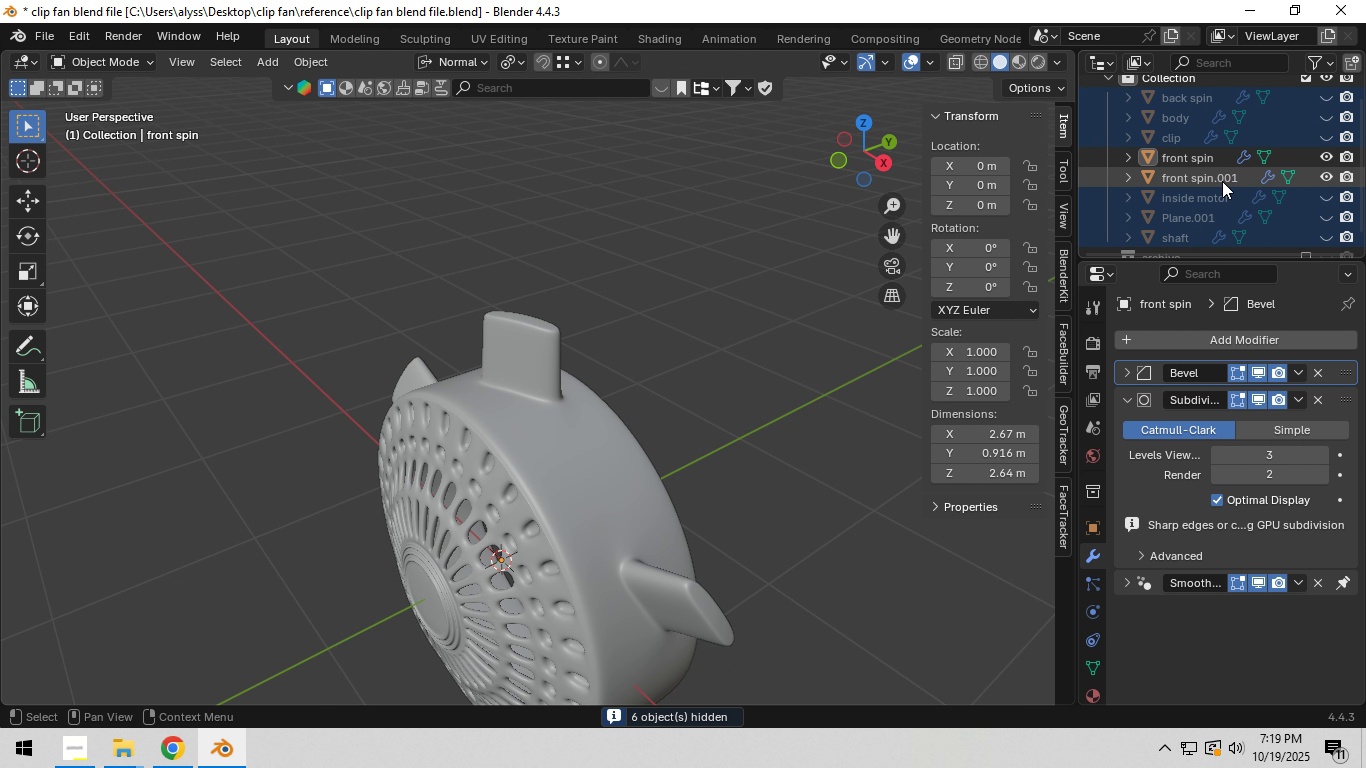 
double_click([1222, 181])
 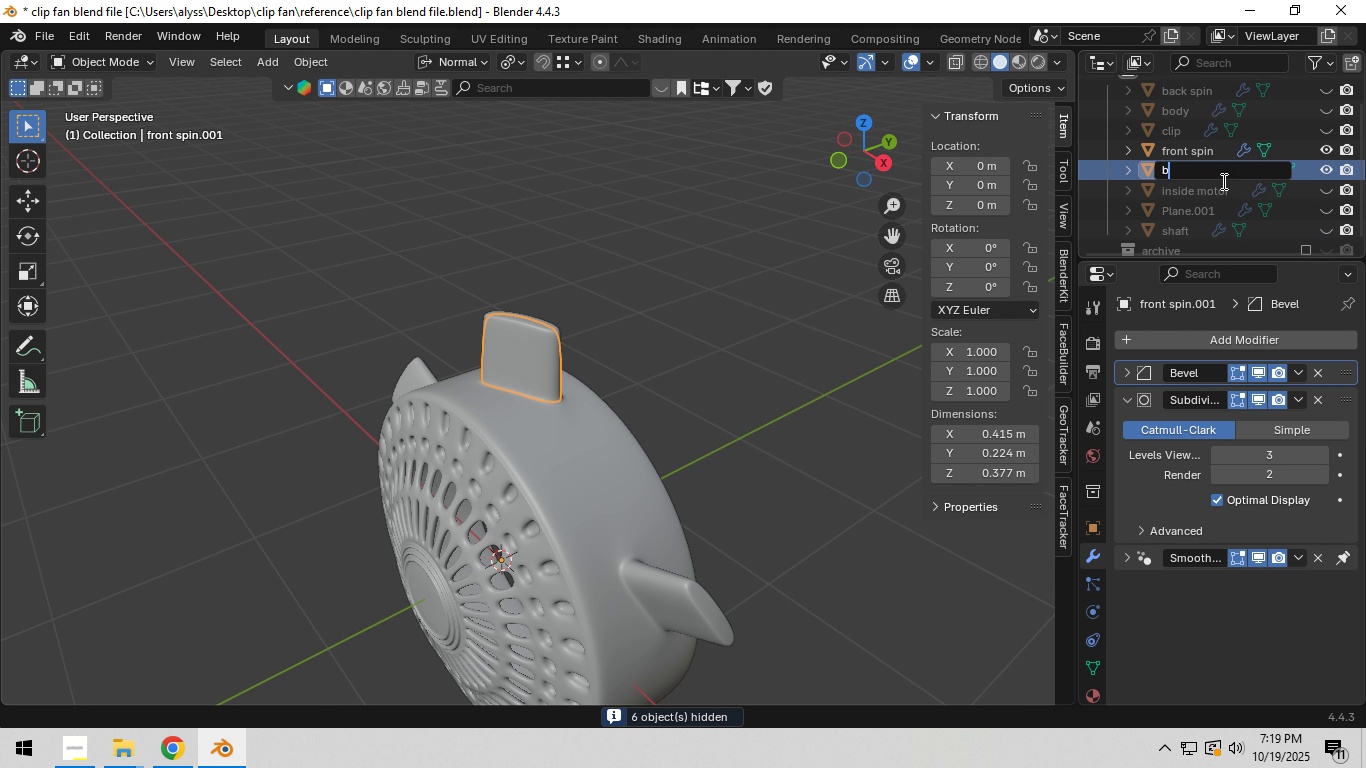 
type(blades)
 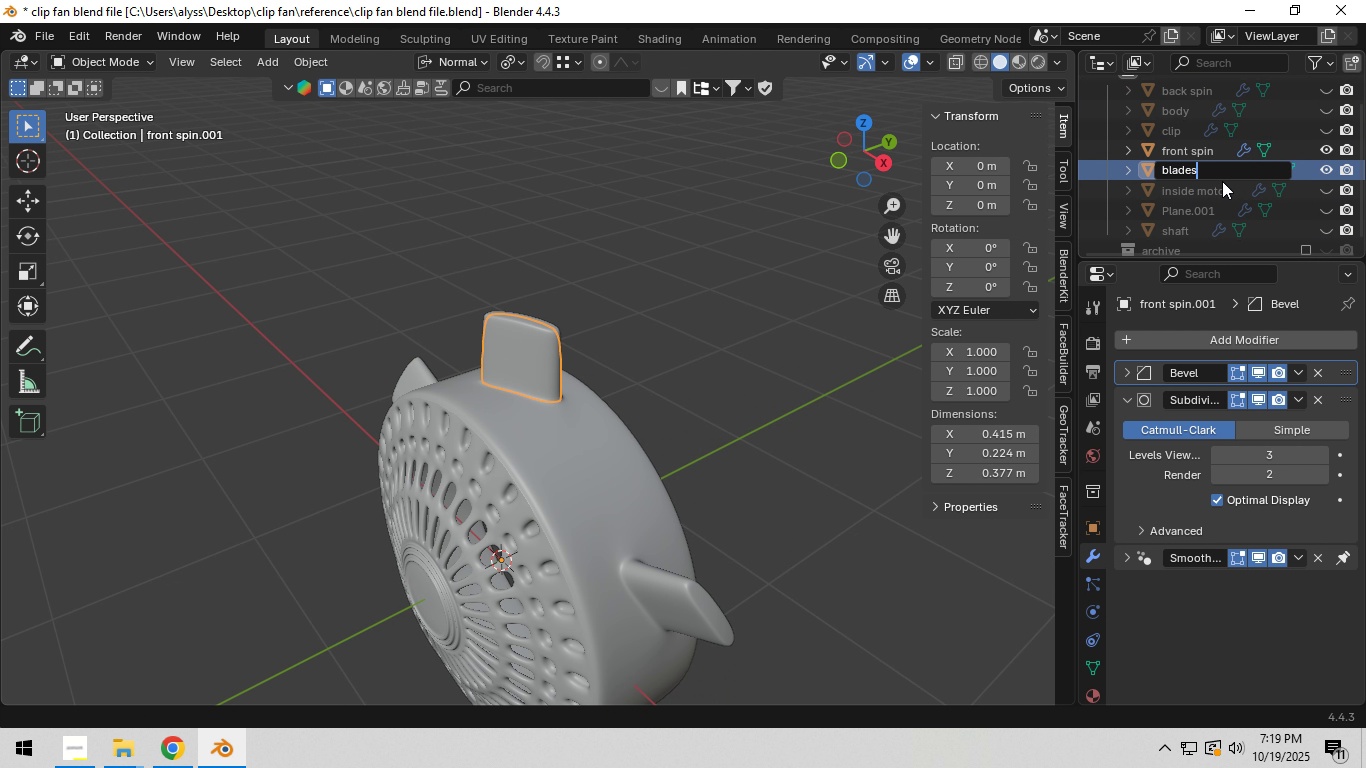 
key(Enter)
 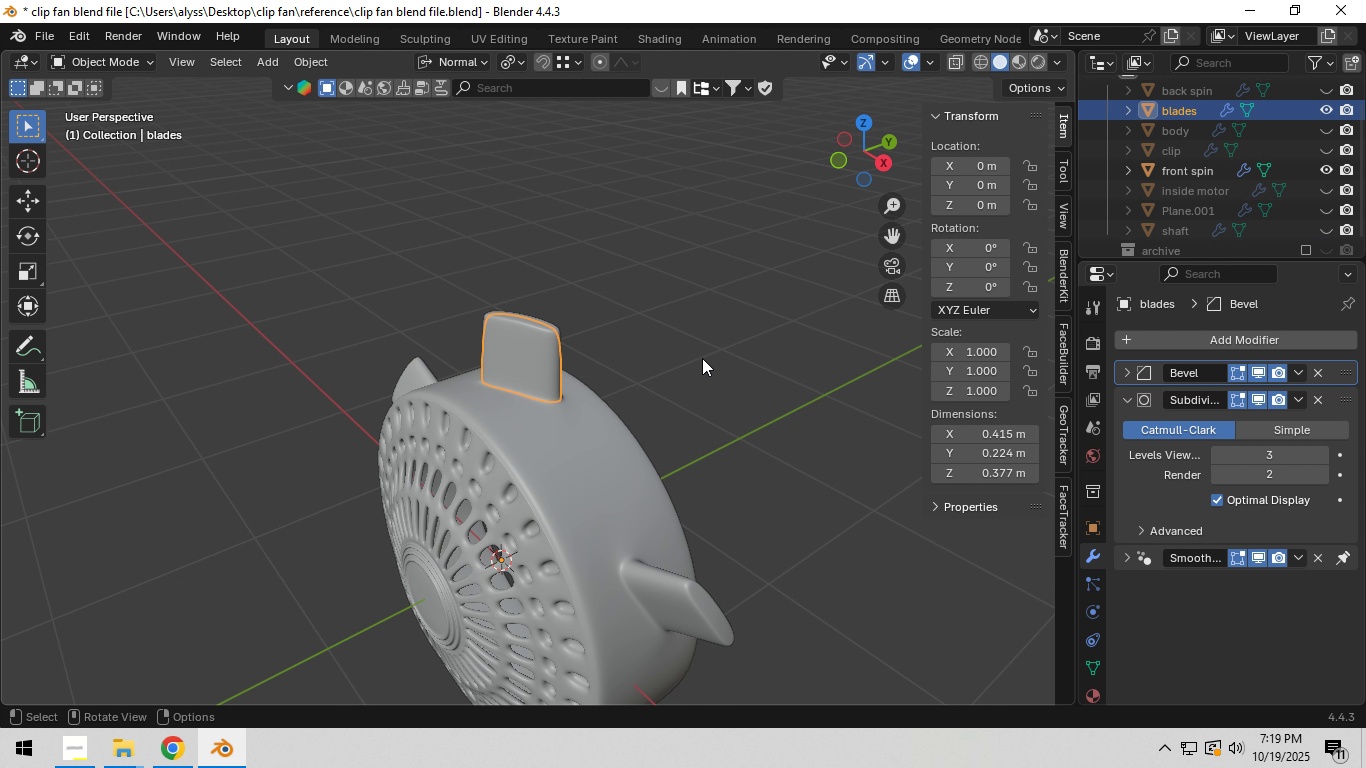 
left_click([702, 358])
 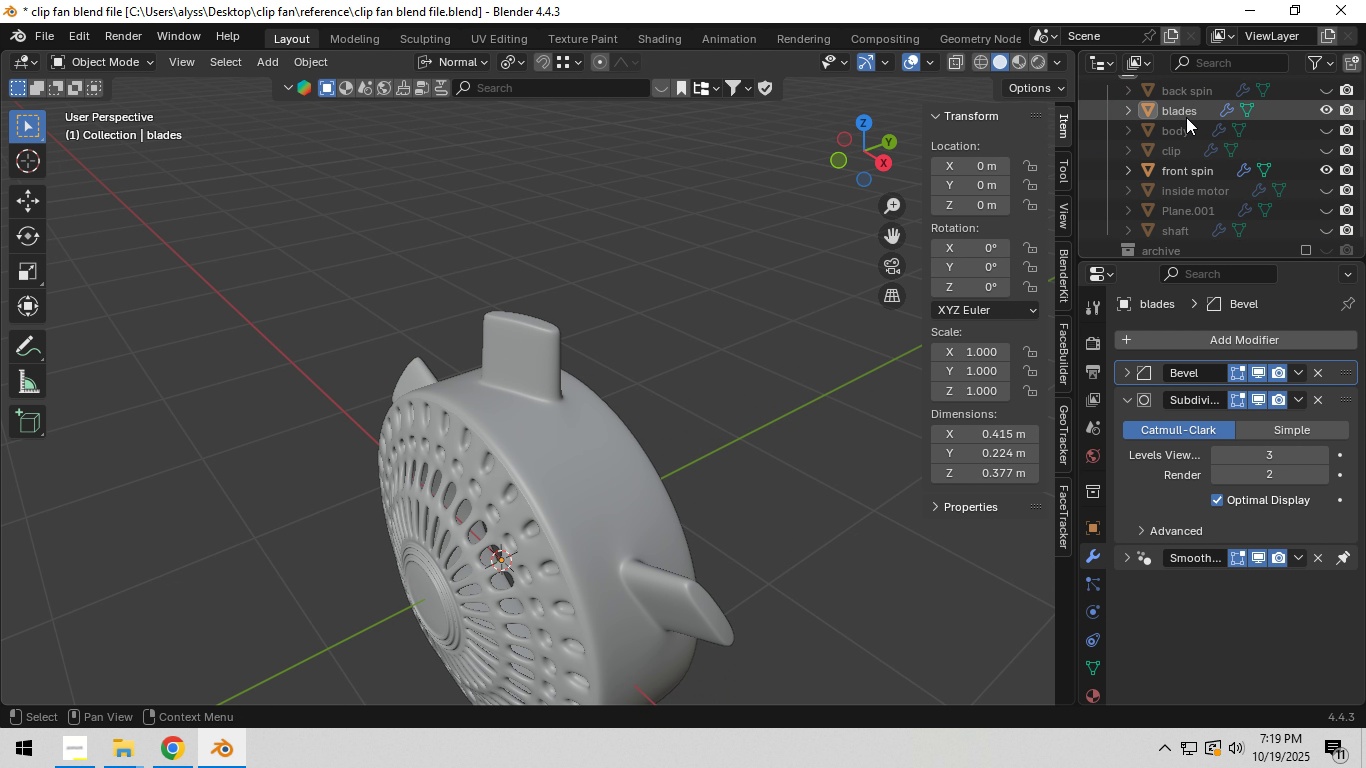 
left_click([1185, 115])
 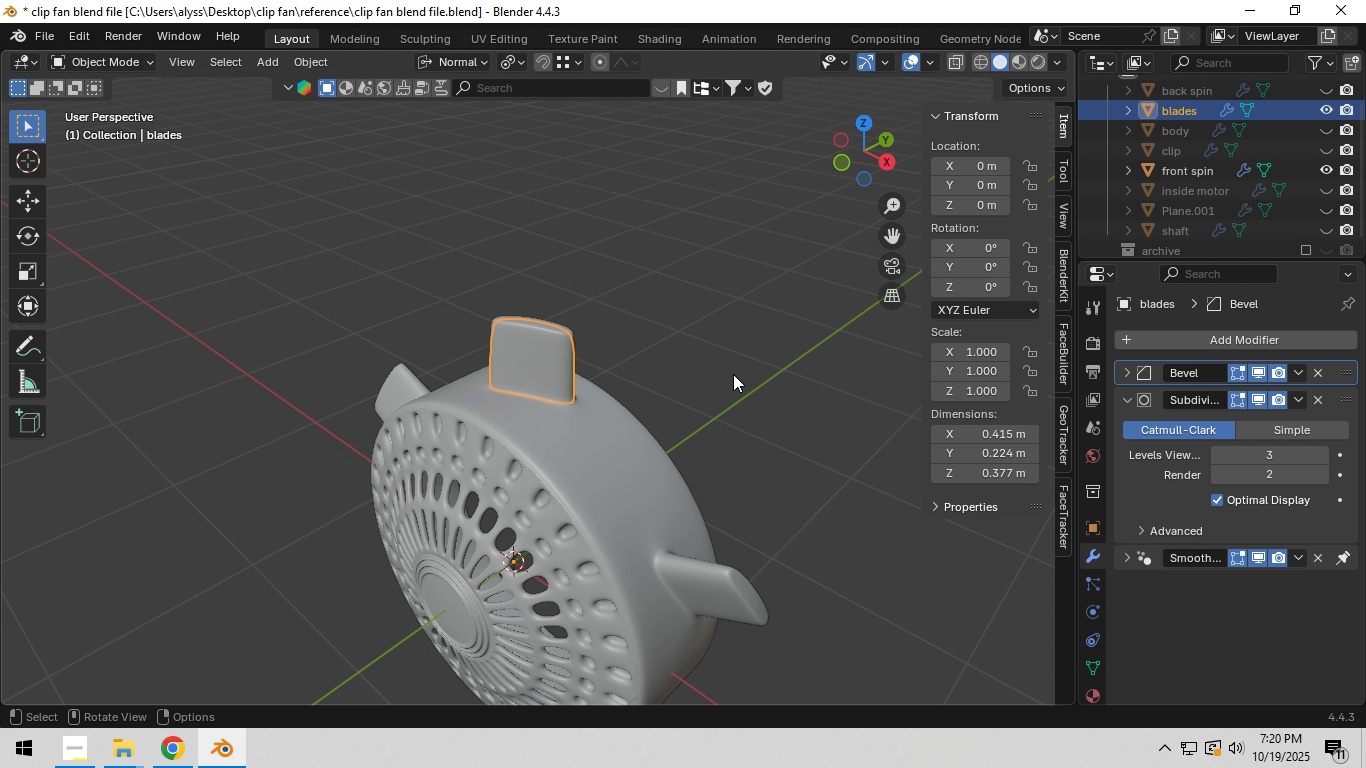 
wait(15.54)
 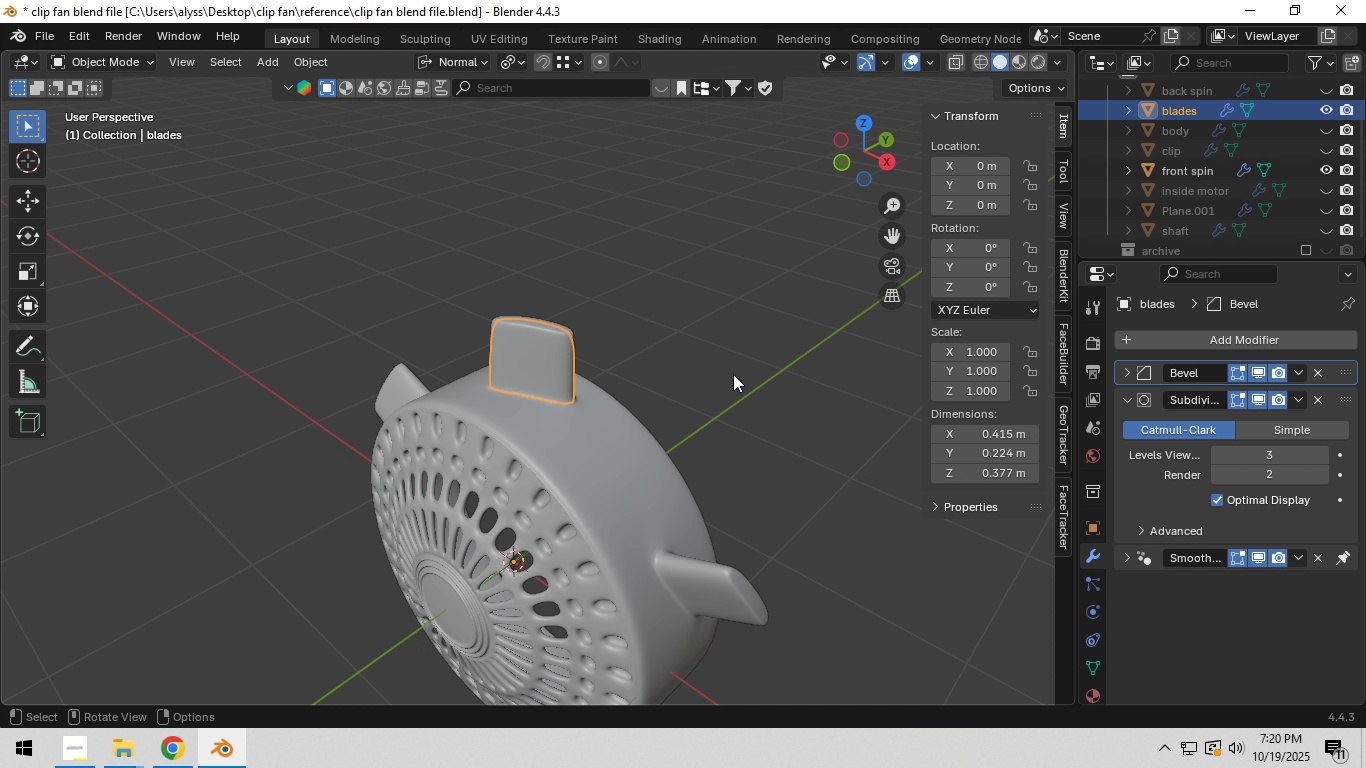 
scroll: coordinate [669, 408], scroll_direction: up, amount: 3.0
 